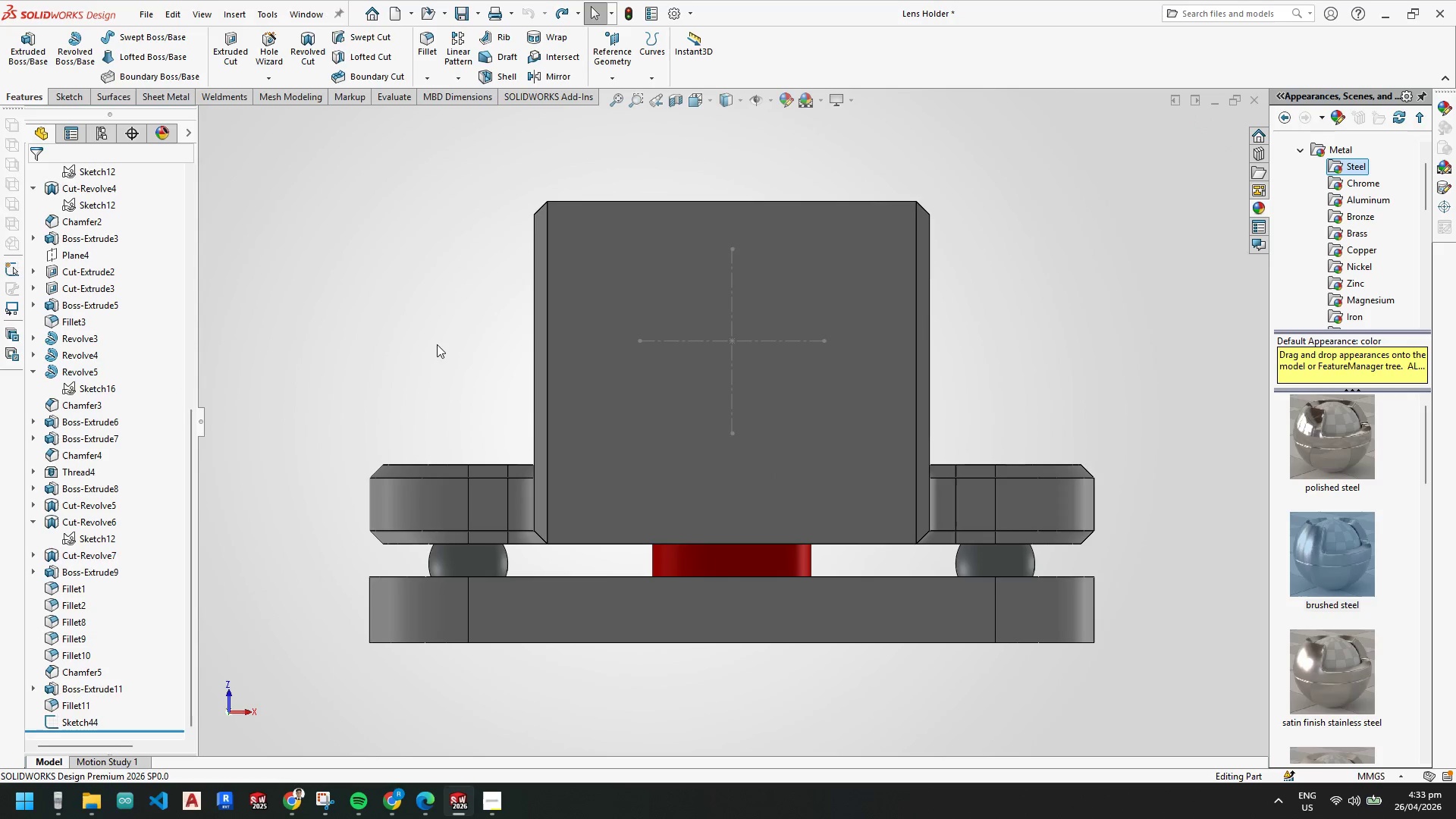 
key(Escape)
 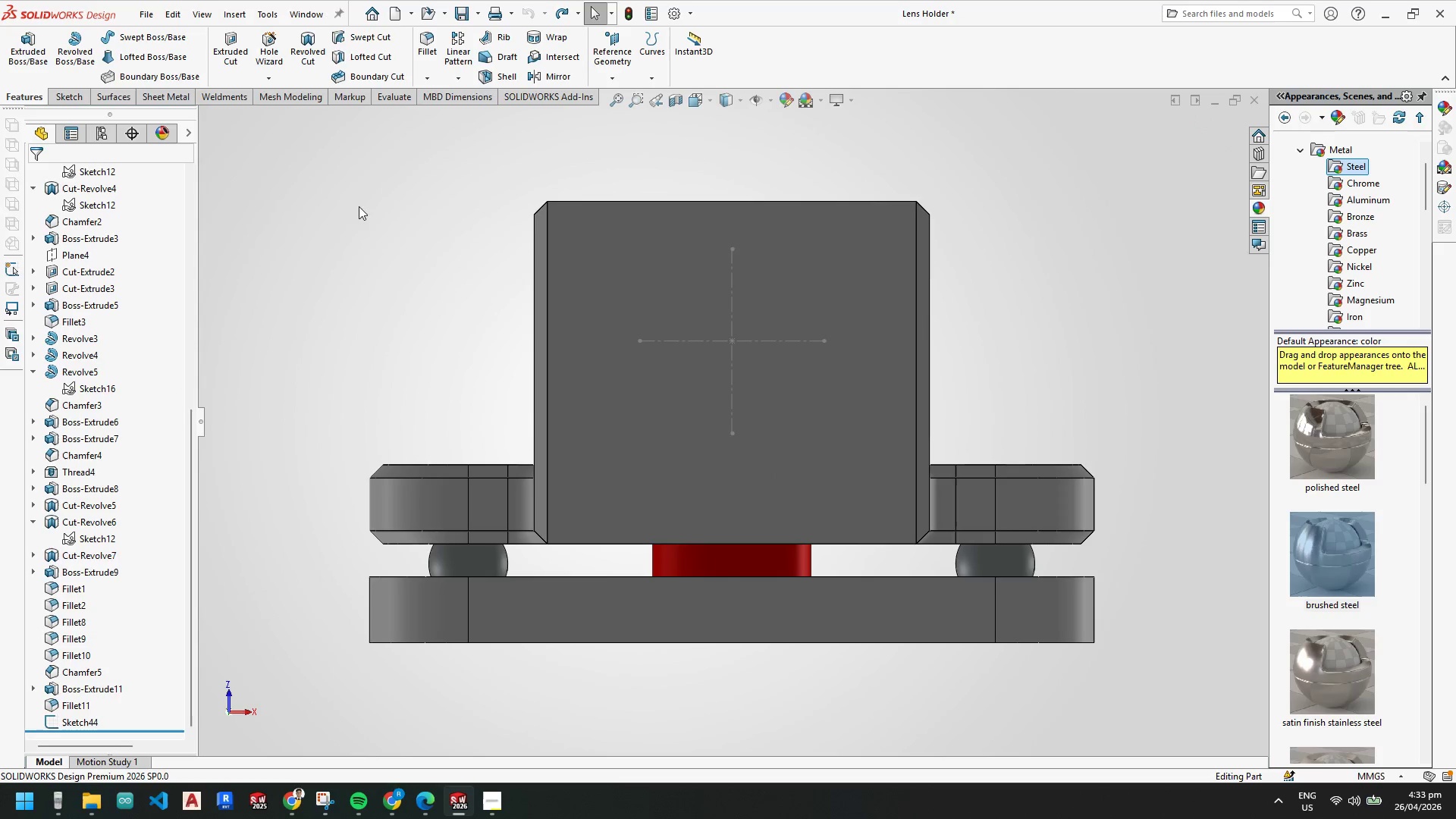 
key(Escape)
 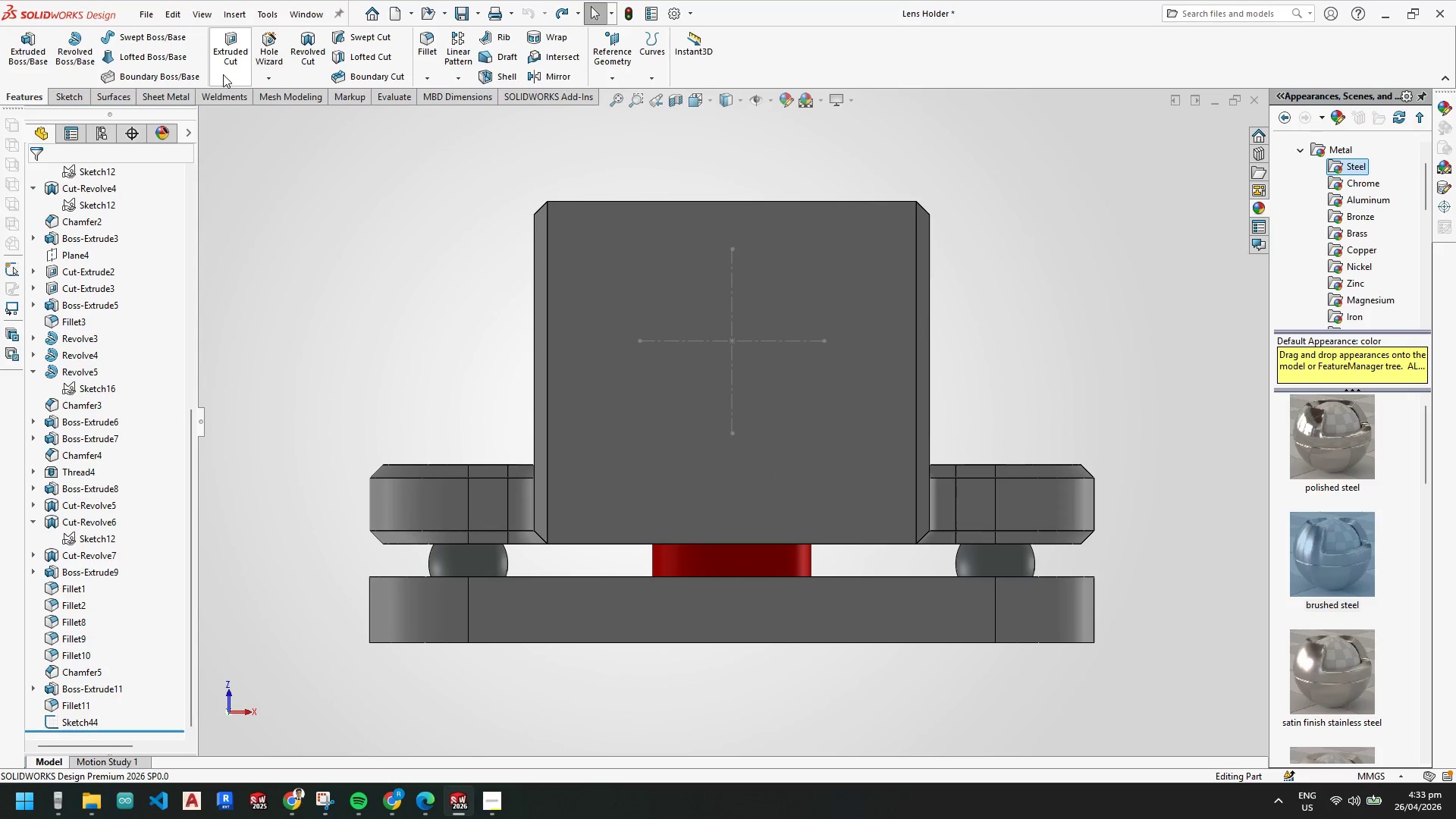 
left_click([271, 80])
 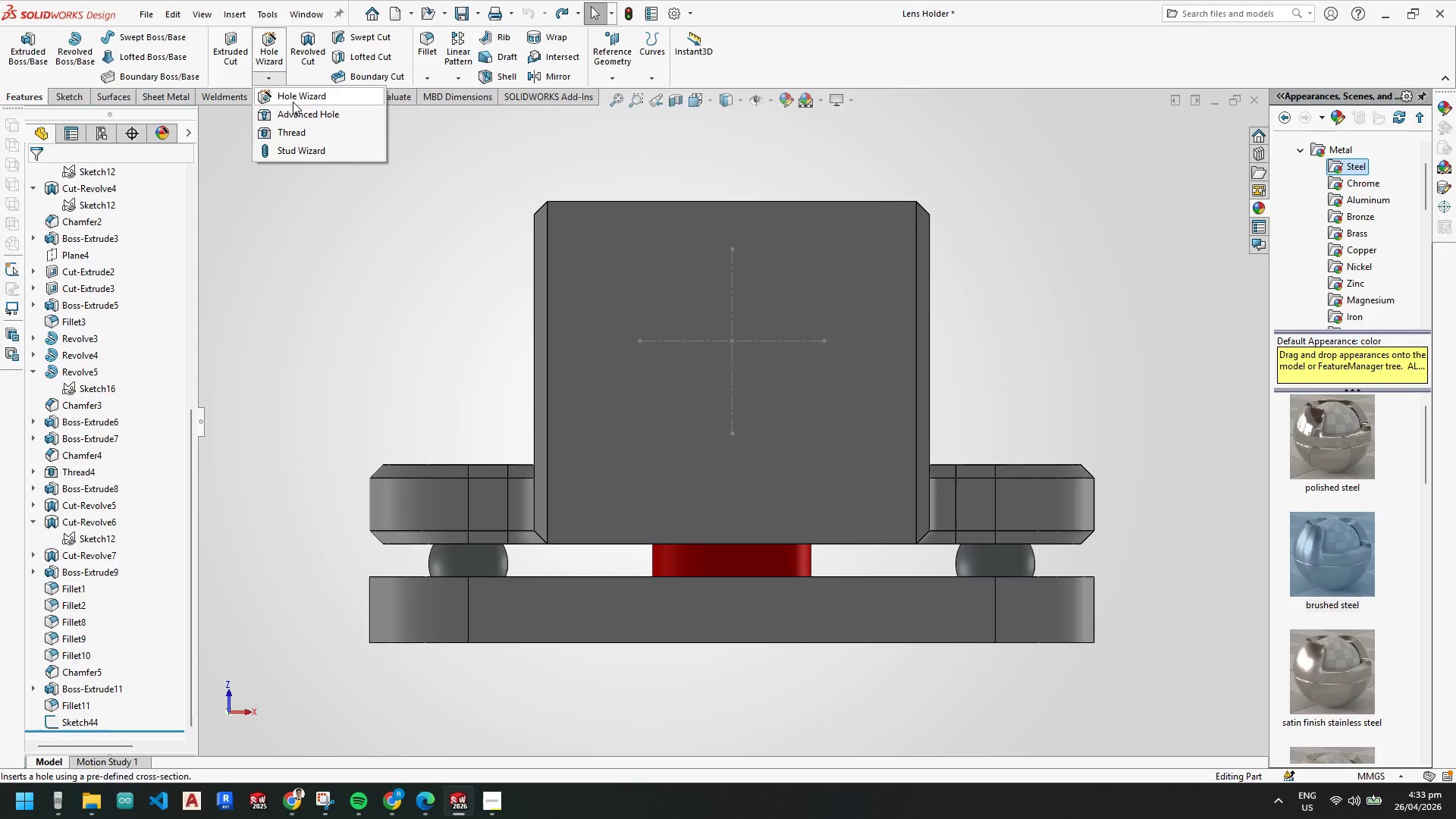 
left_click([293, 102])
 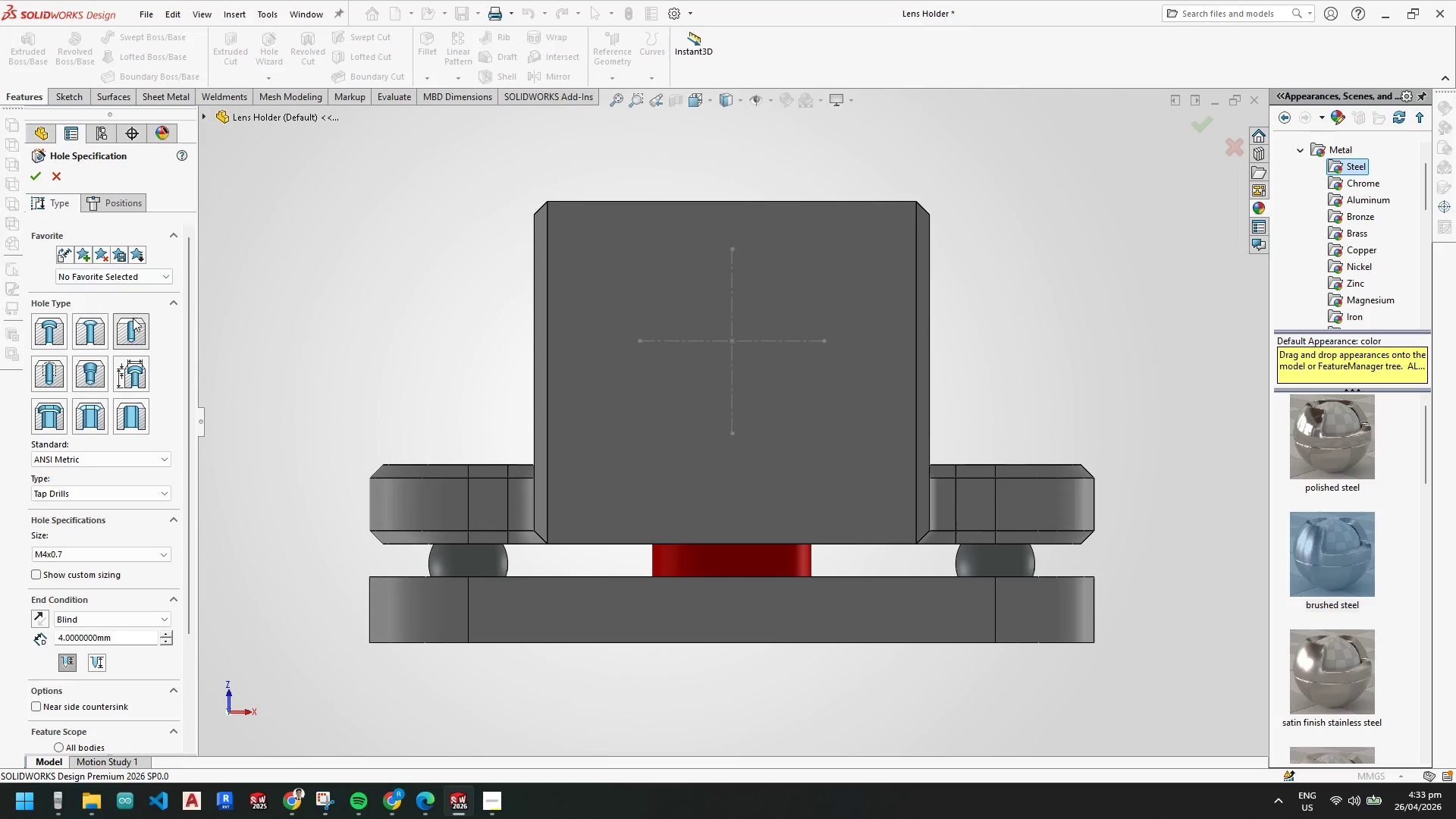 
left_click([128, 333])
 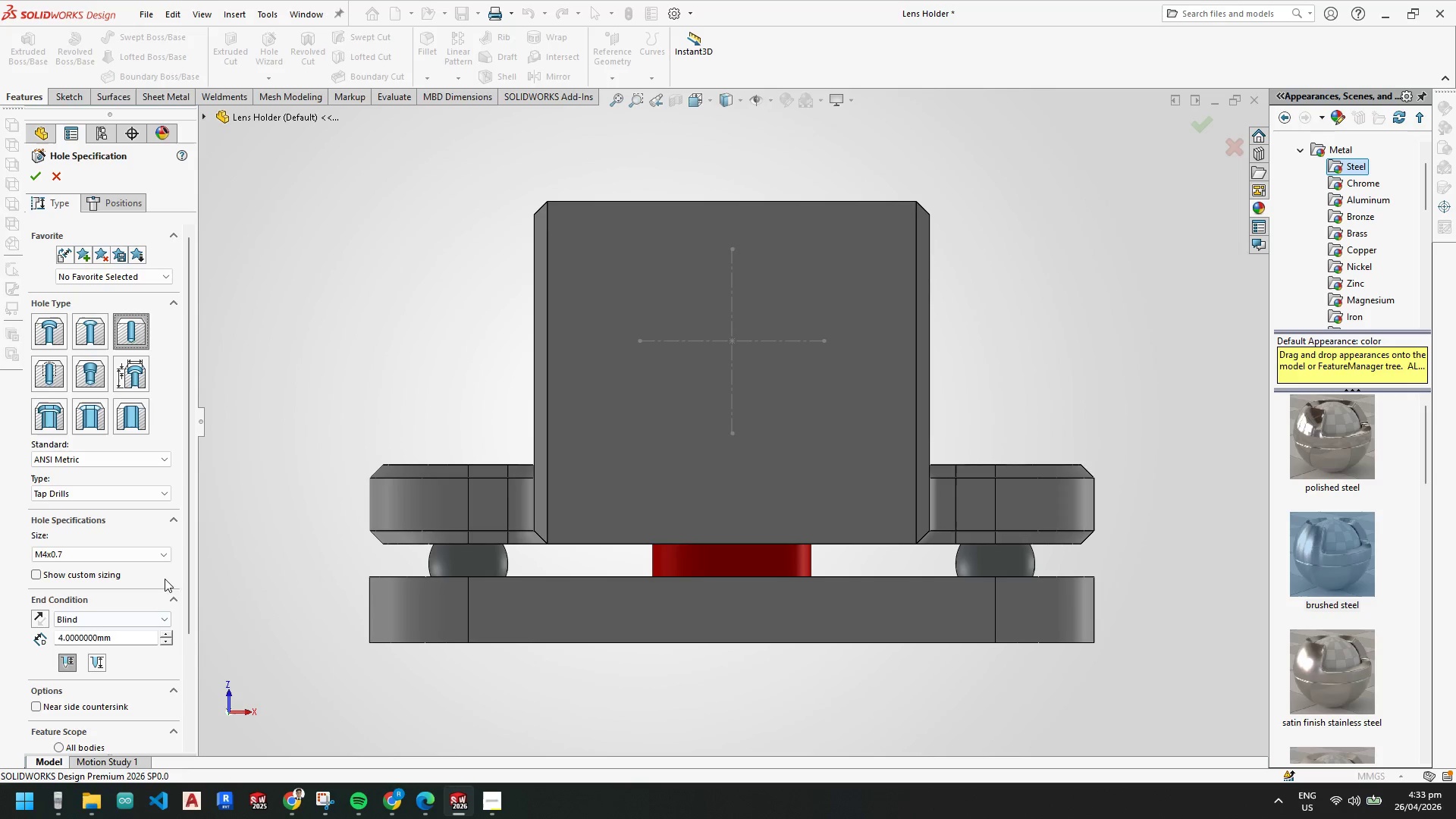 
left_click_drag(start_coordinate=[187, 558], to_coordinate=[187, 583])
 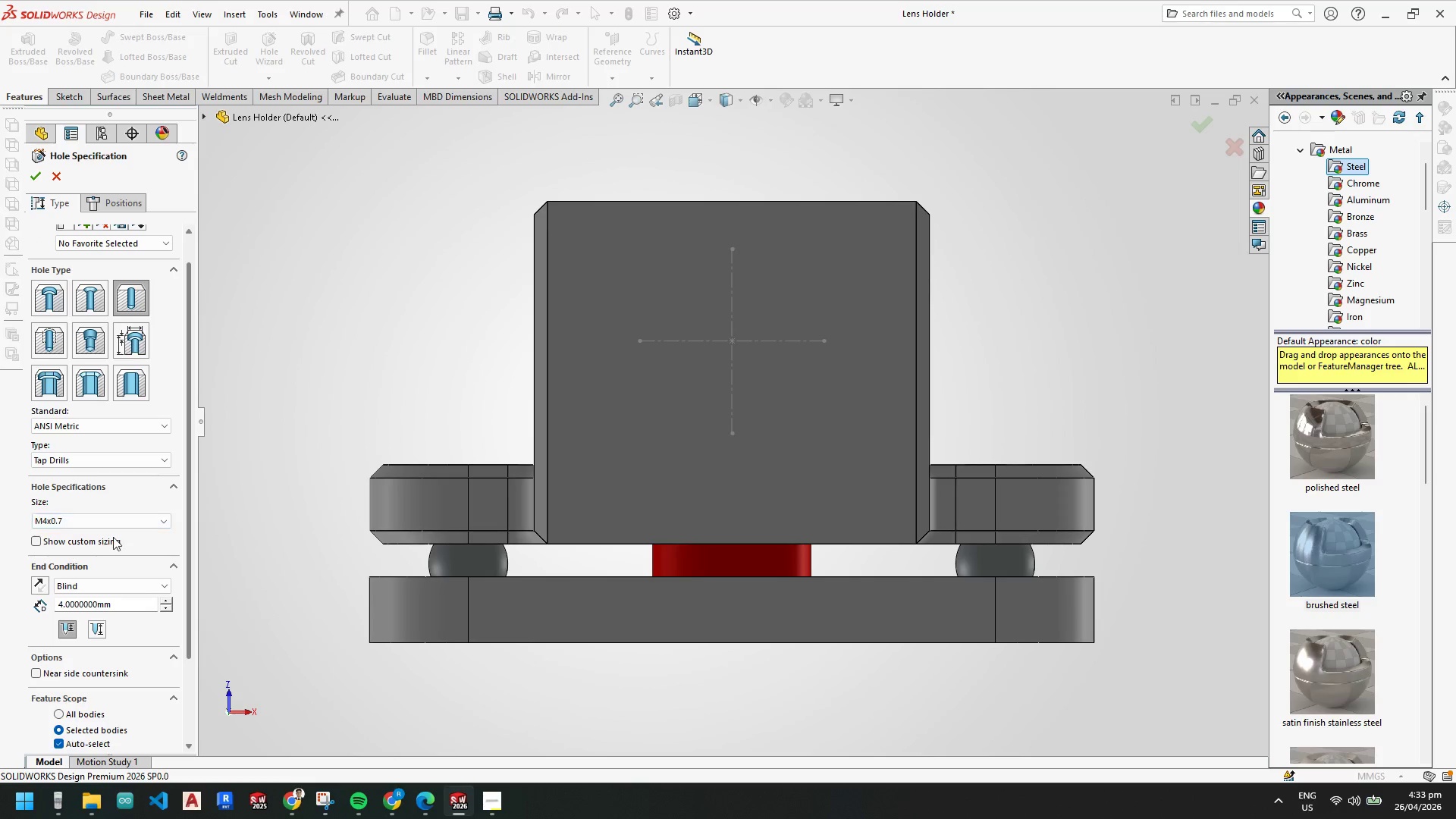 
mouse_move([106, 557])
 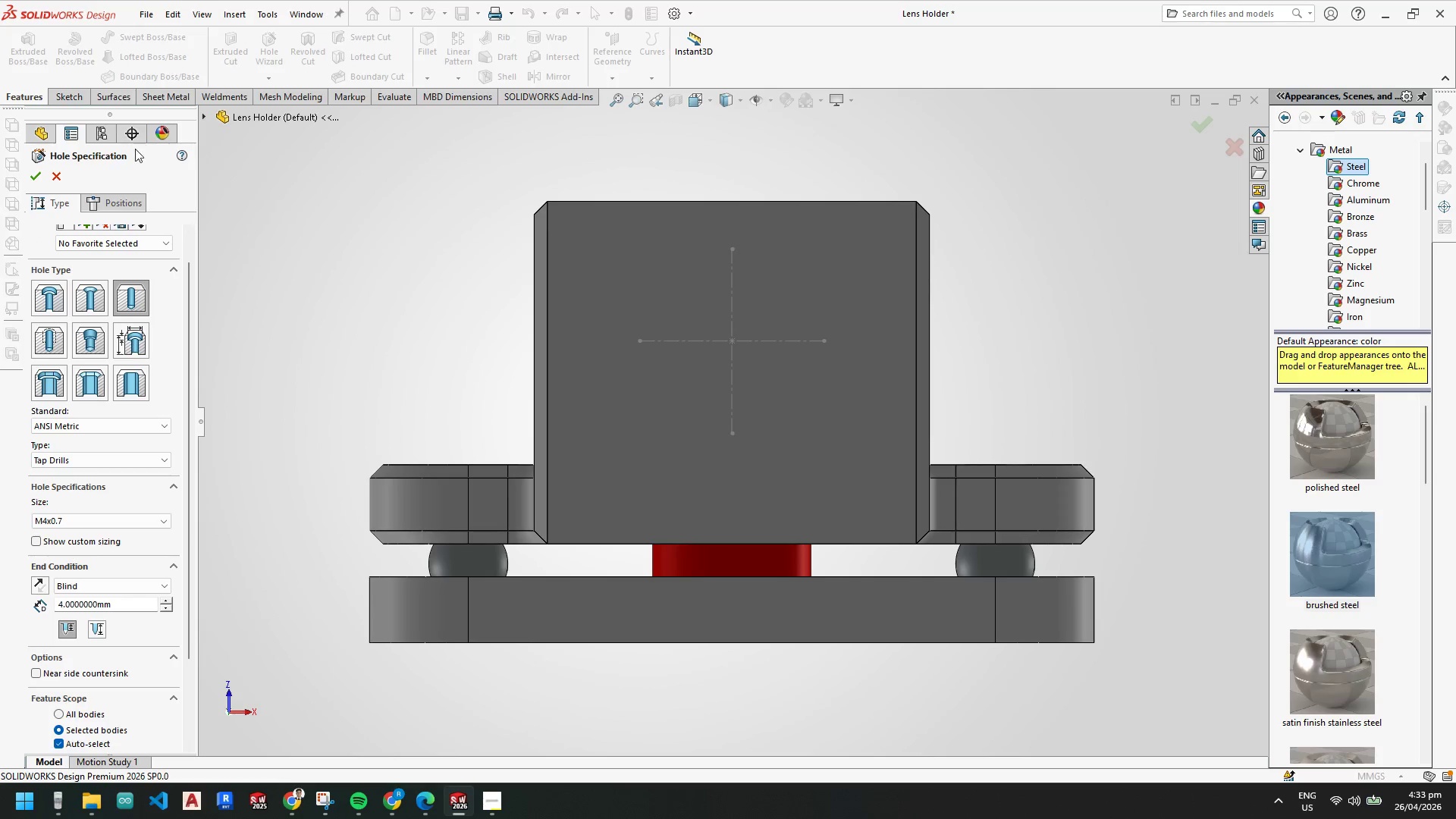 
left_click([118, 202])
 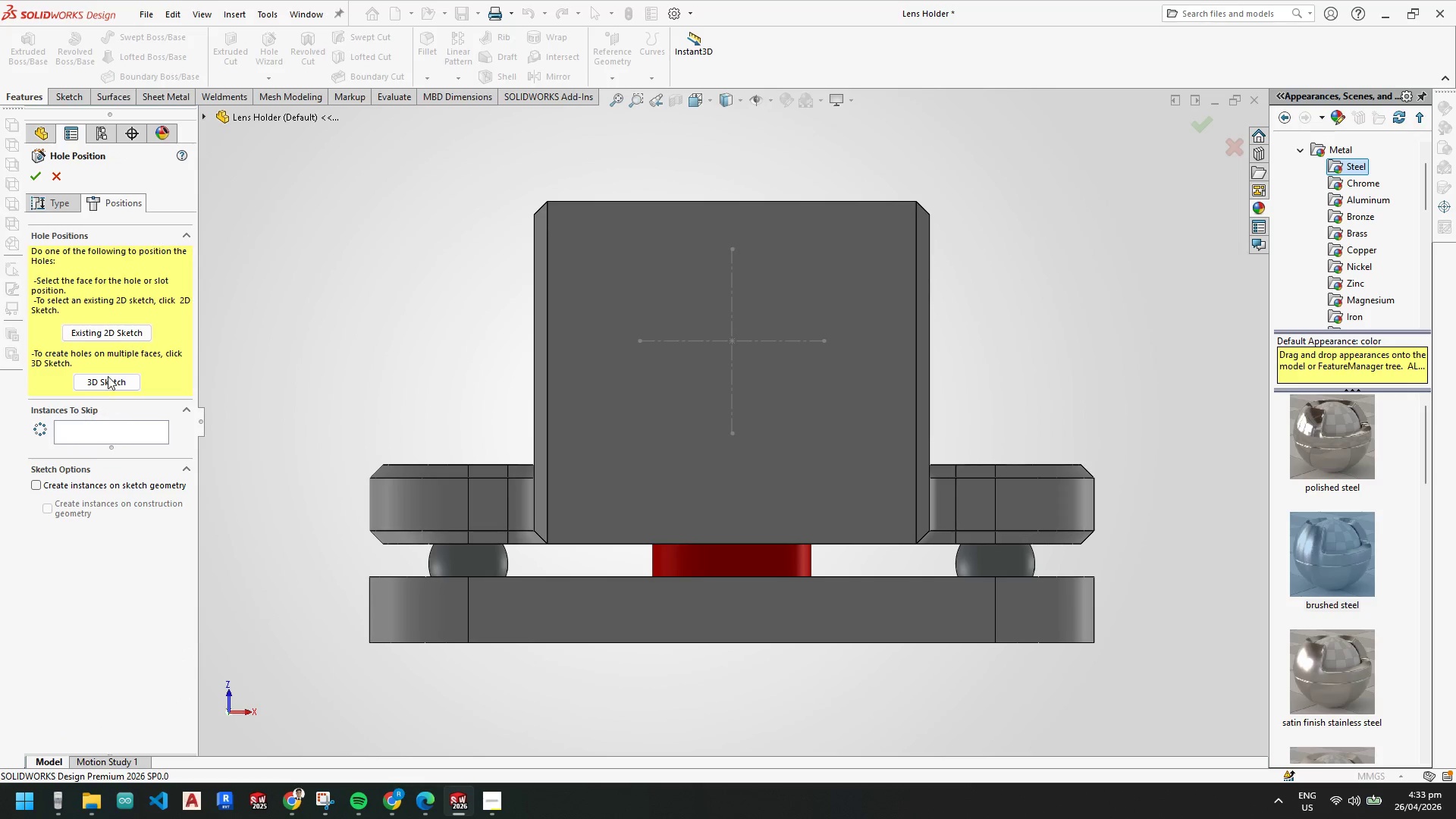 
left_click([108, 335])
 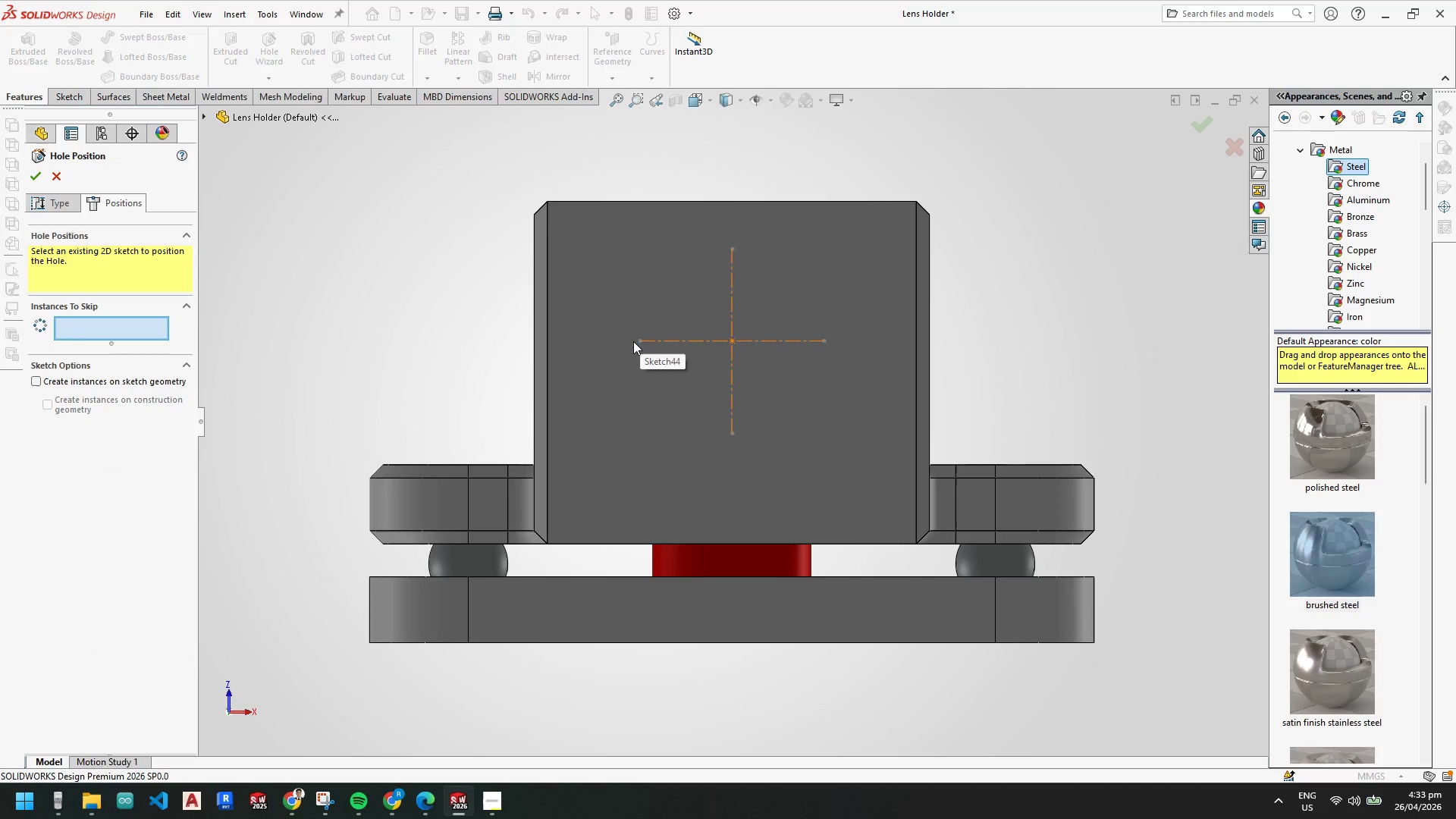 
scroll: coordinate [637, 346], scroll_direction: down, amount: 2.0
 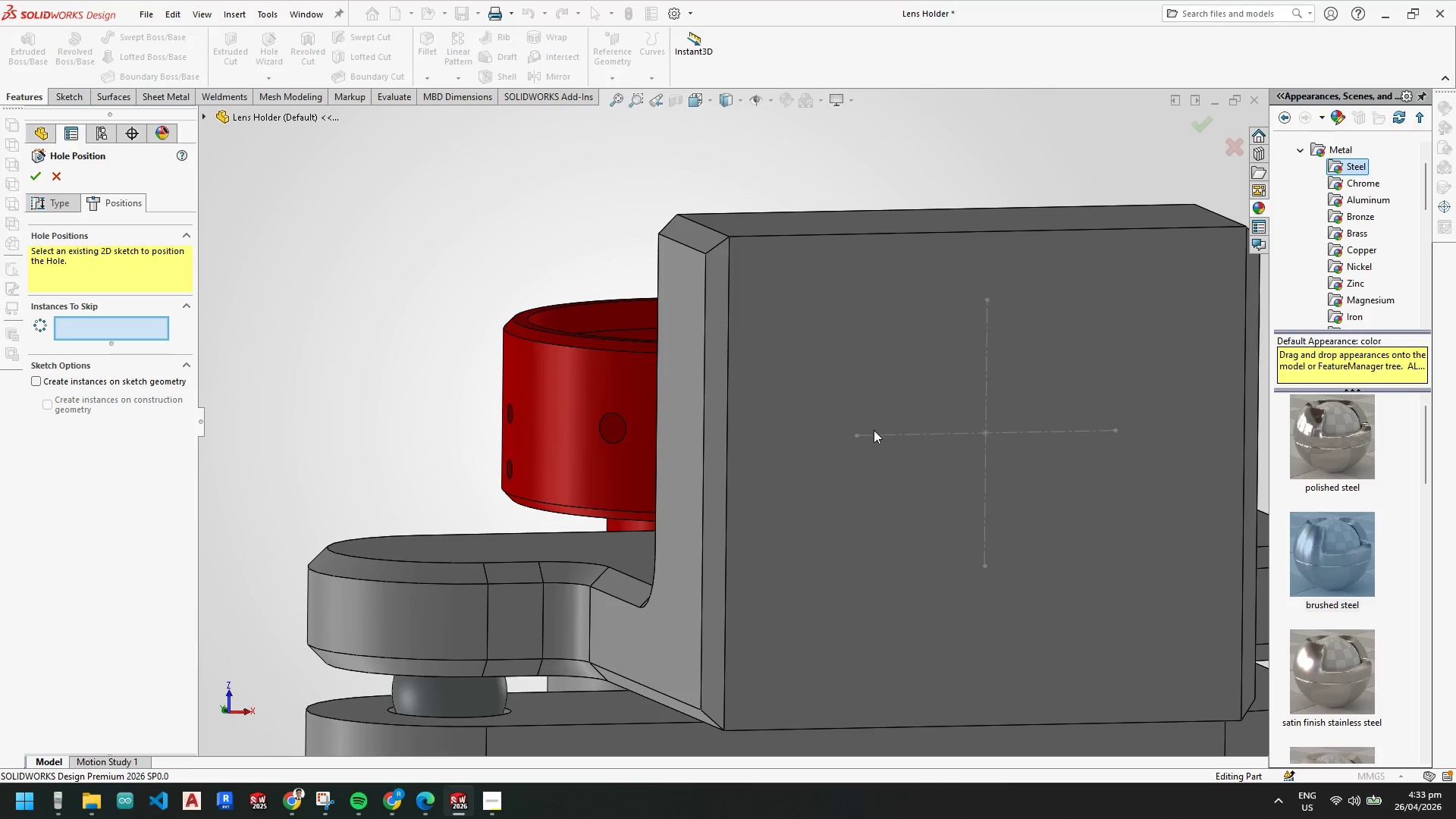 
left_click([870, 433])
 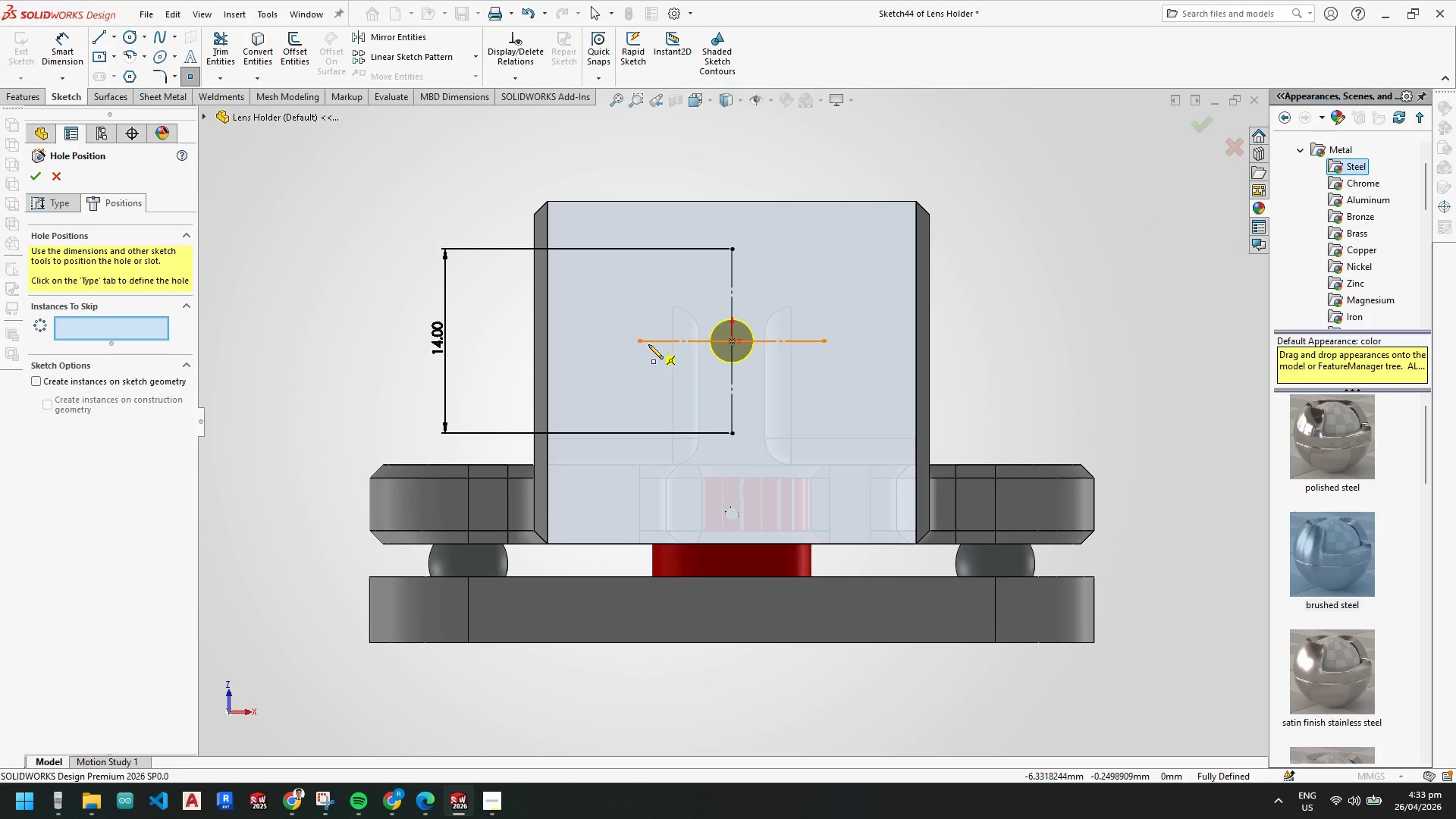 
left_click([639, 340])
 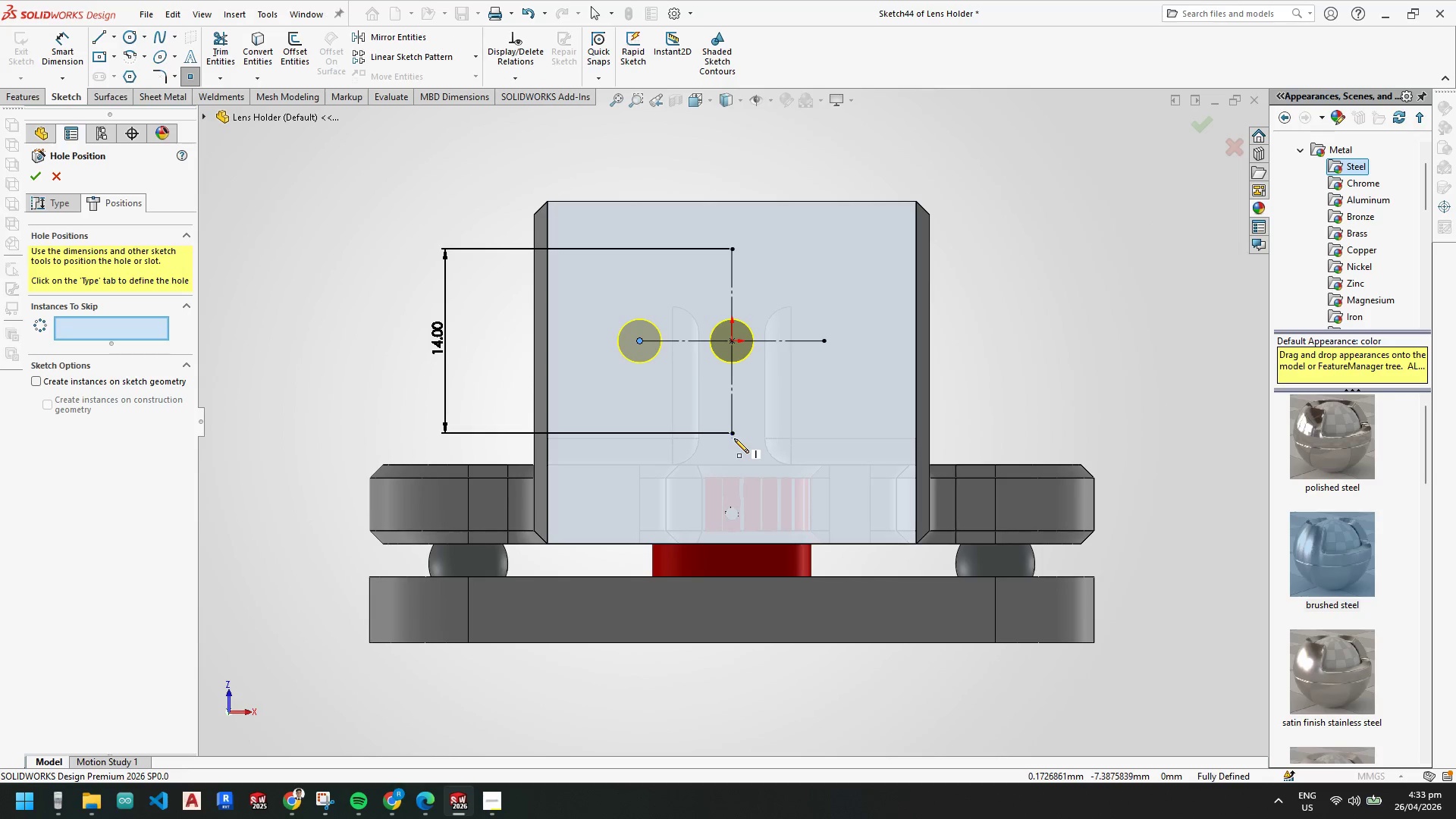 
left_click([732, 435])
 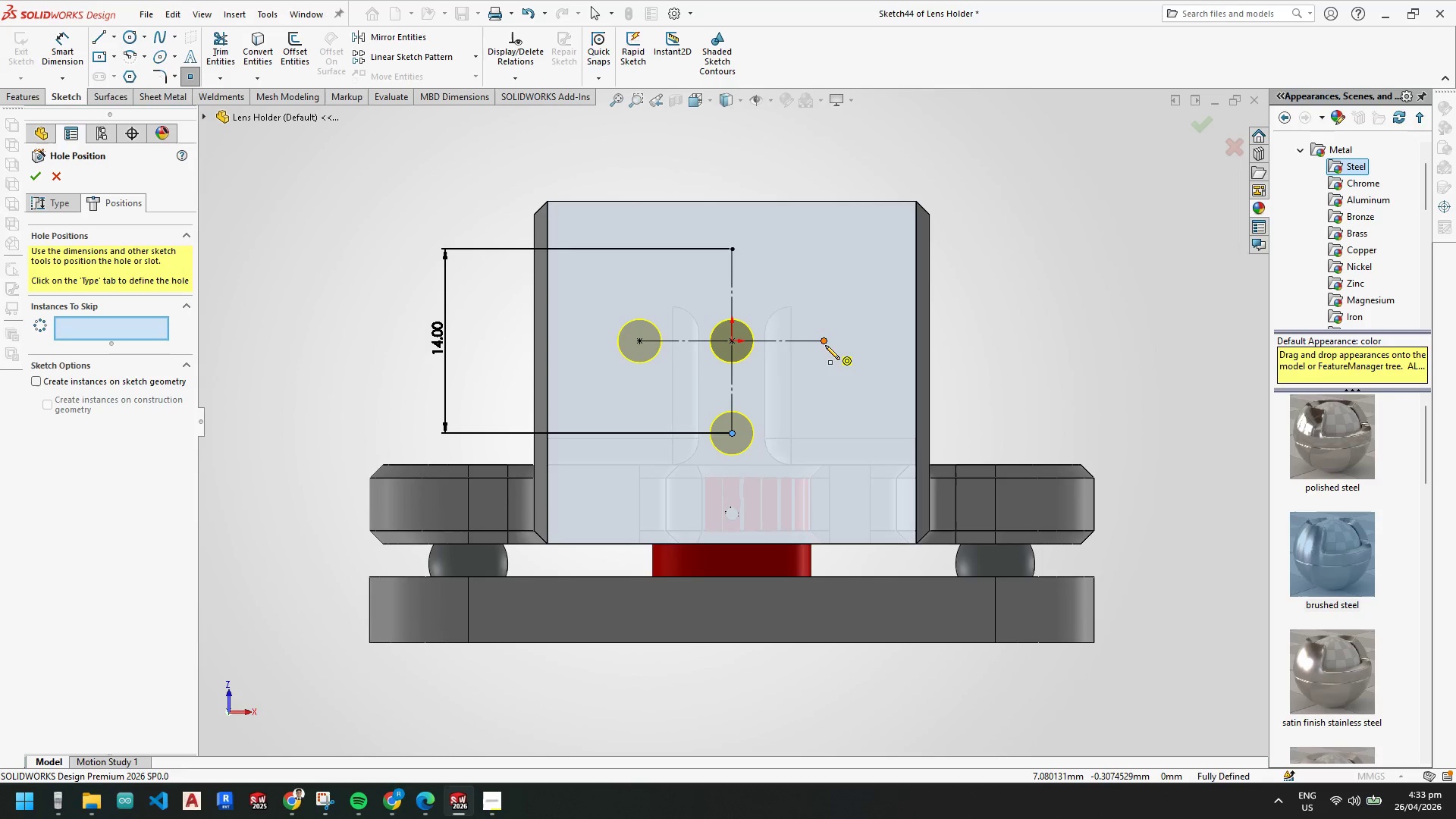 
left_click([826, 342])
 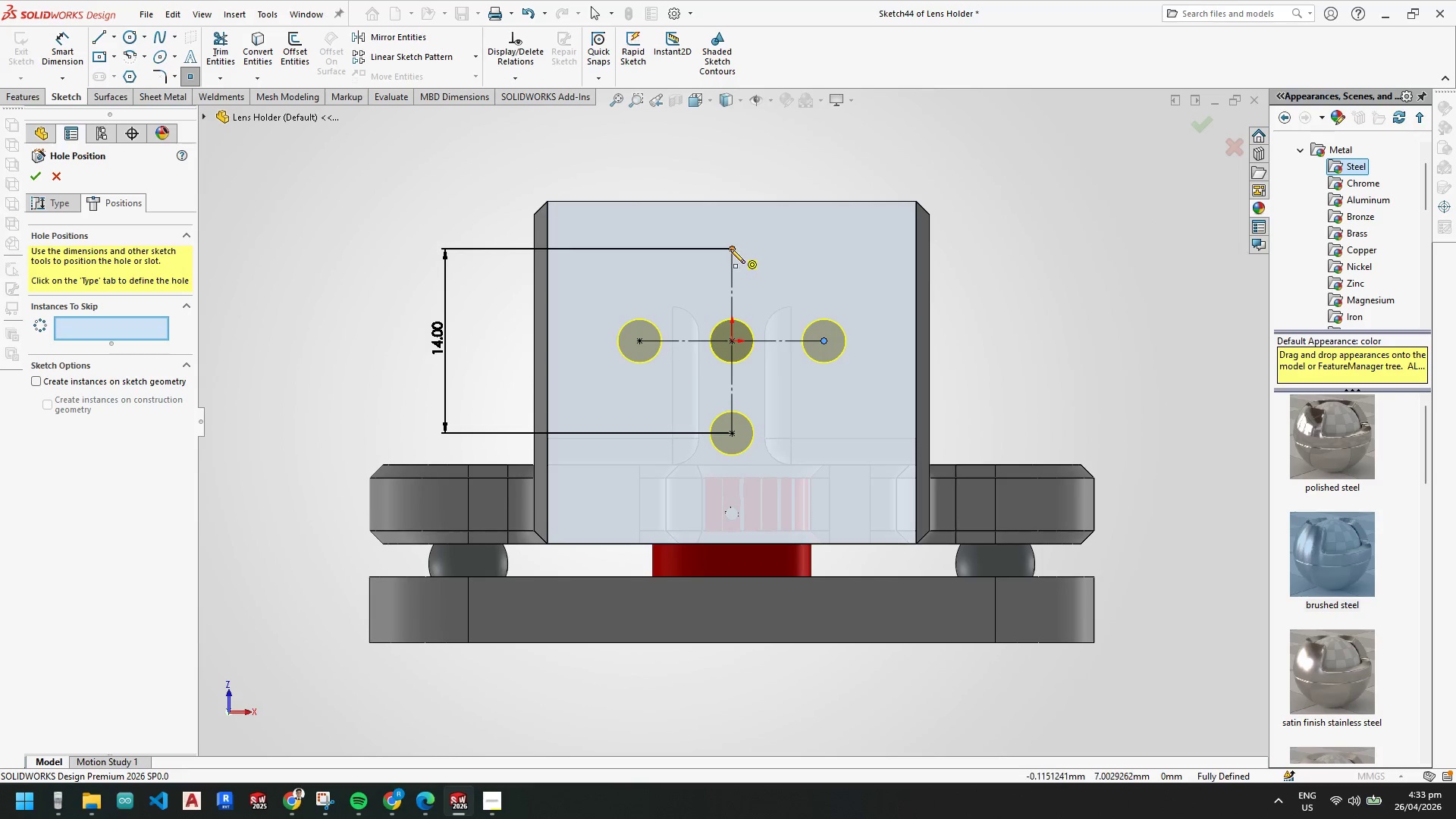 
left_click([730, 249])
 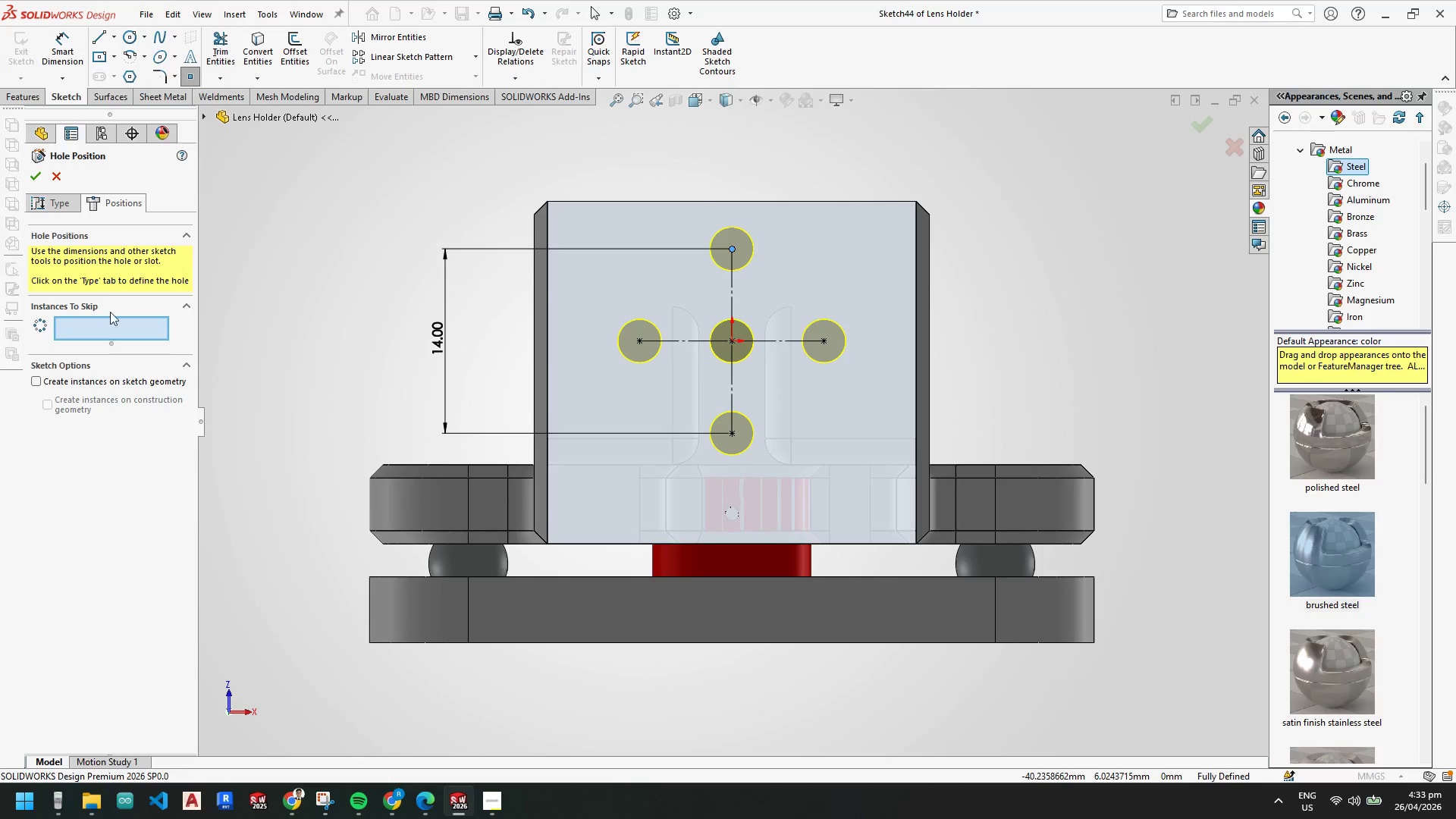 
left_click([108, 333])
 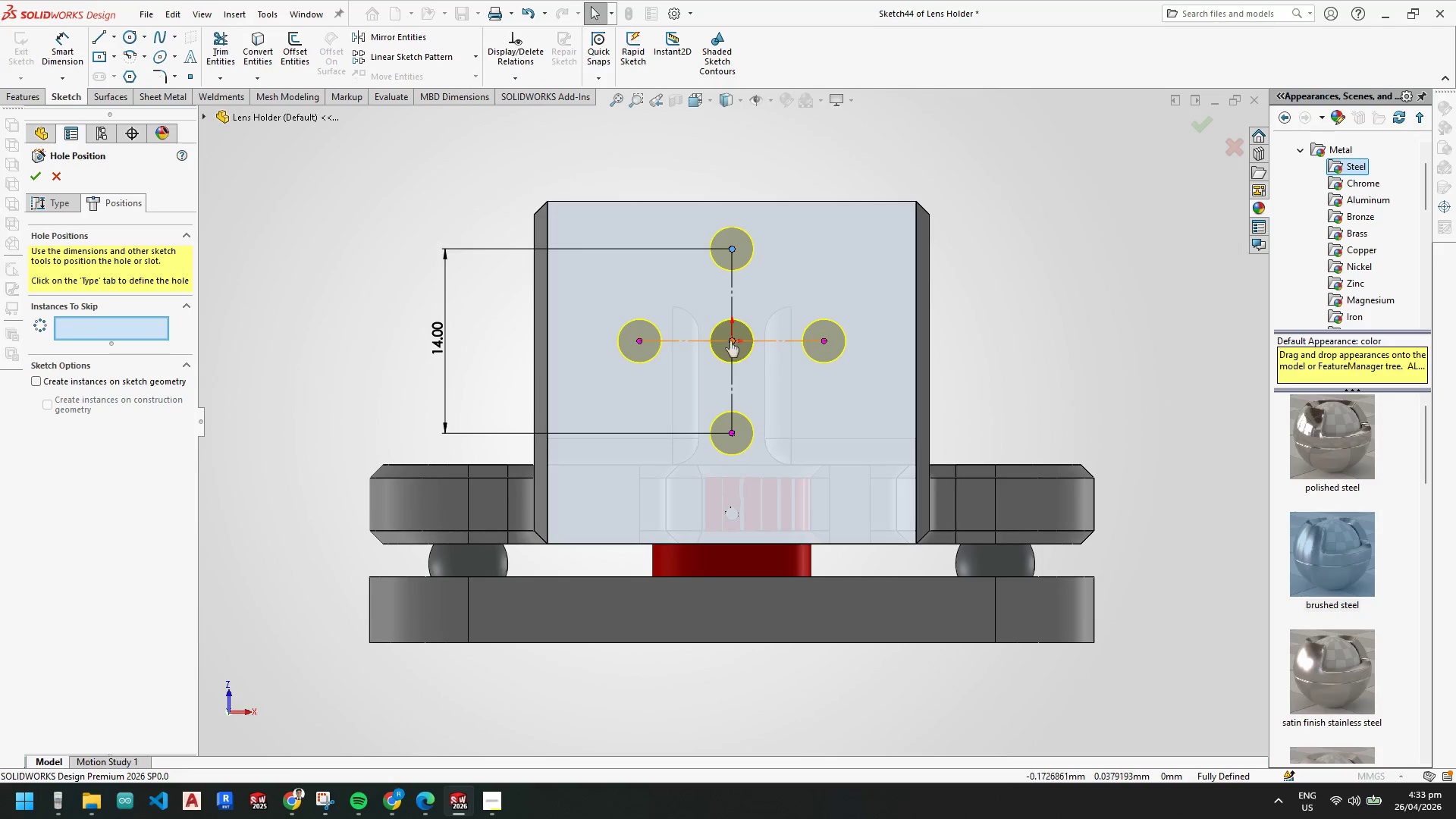 
left_click([736, 340])
 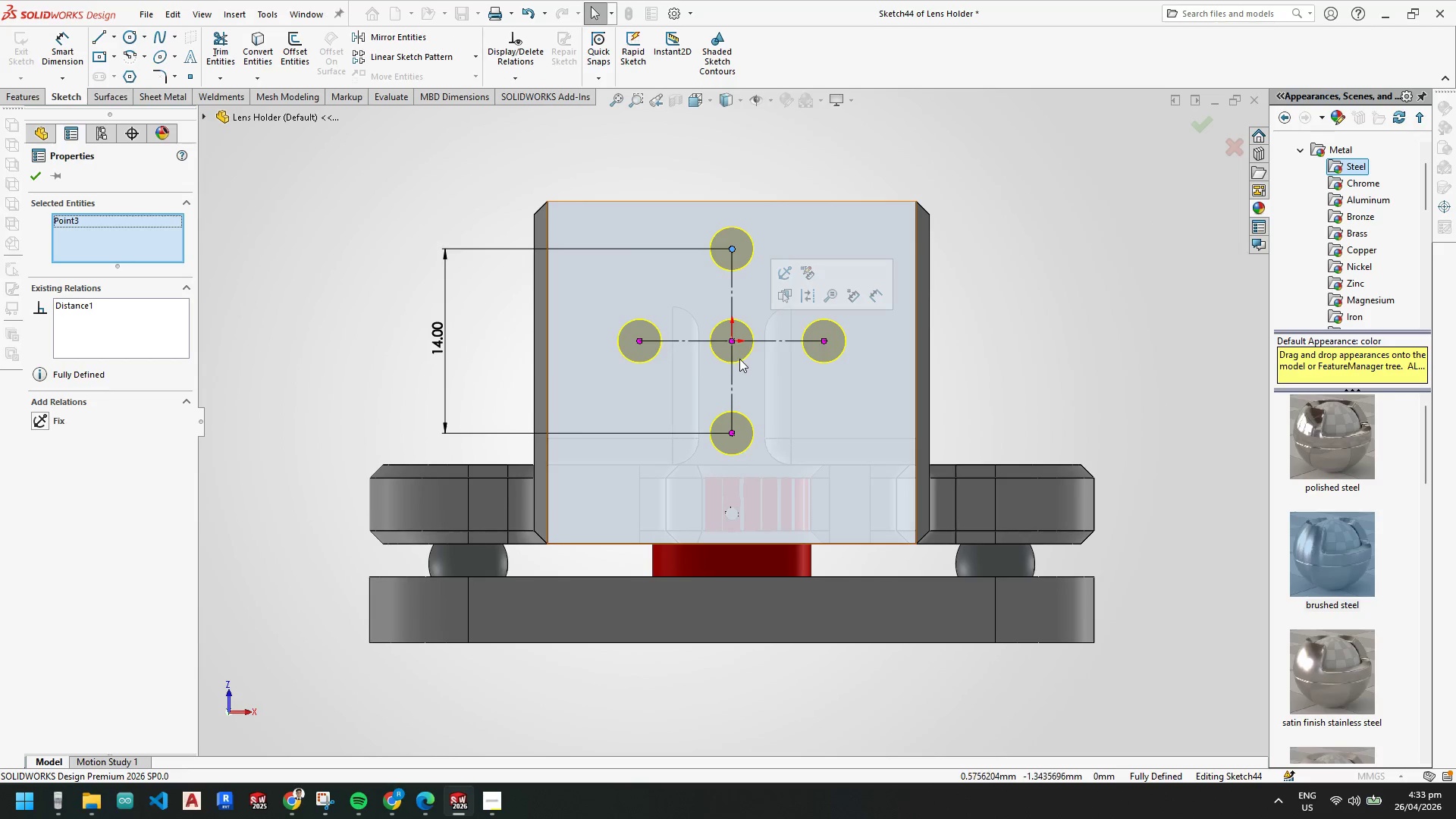 
scroll: coordinate [747, 344], scroll_direction: down, amount: 6.0
 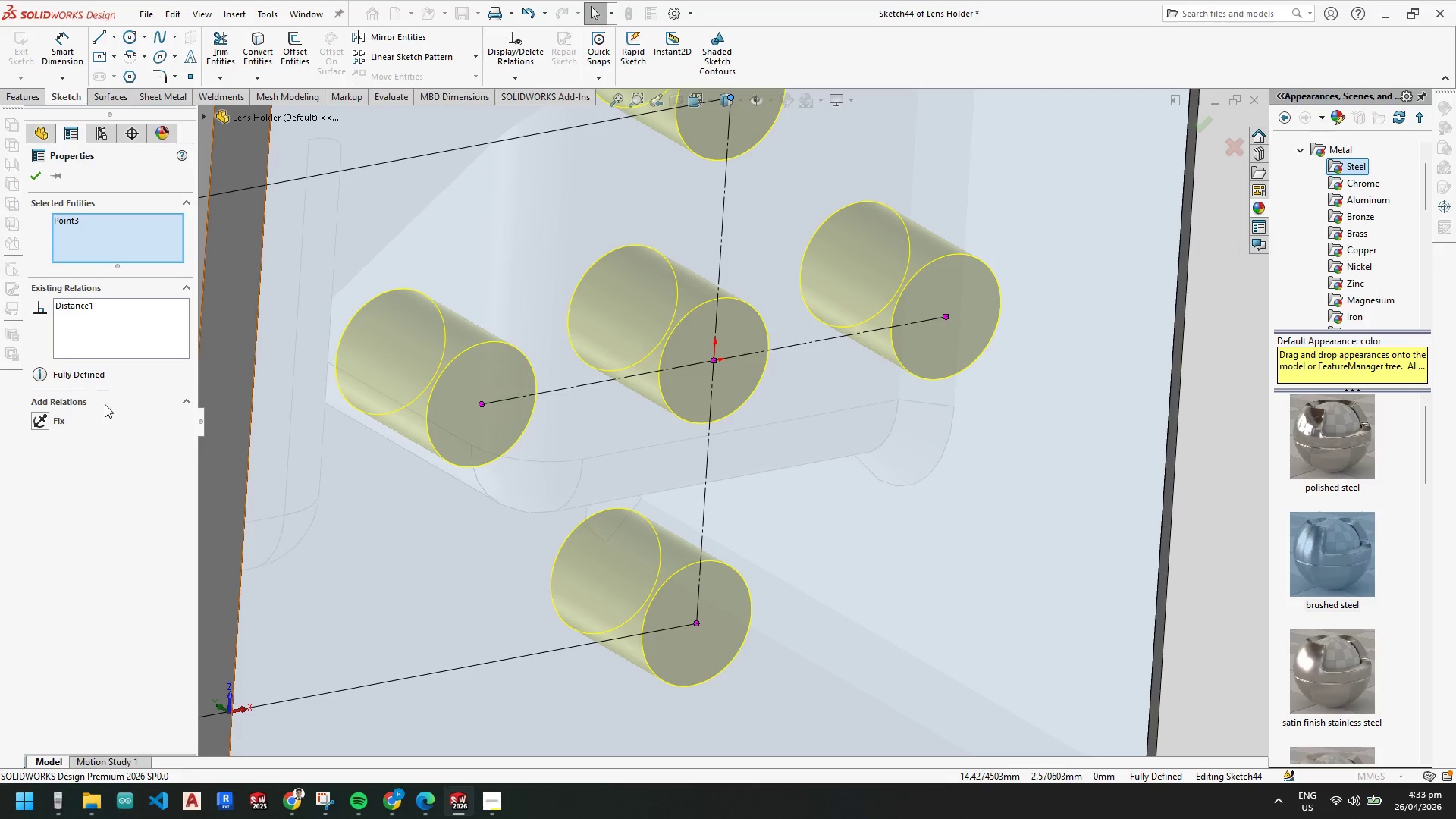 
left_click([76, 308])
 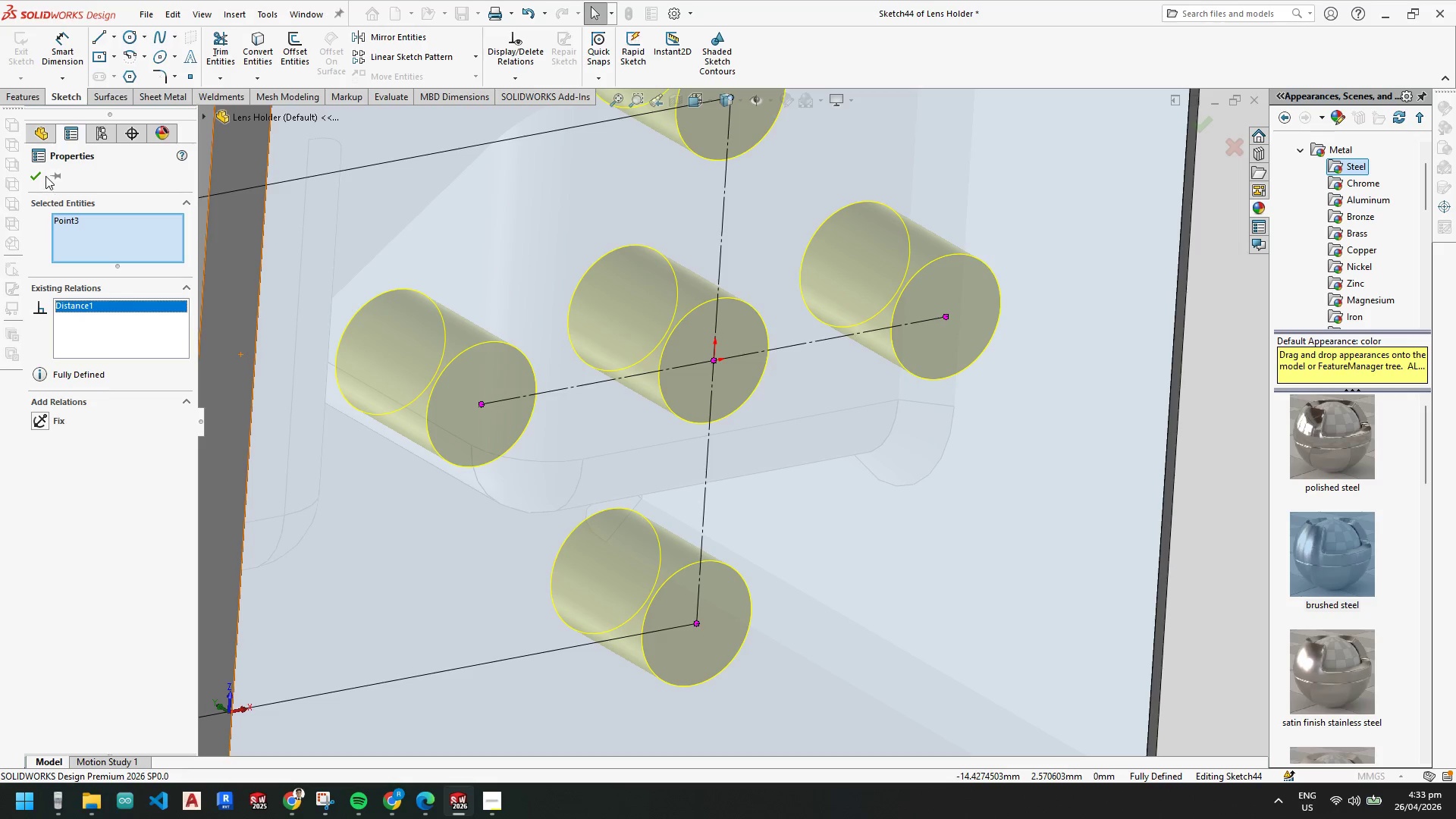 
left_click([41, 172])
 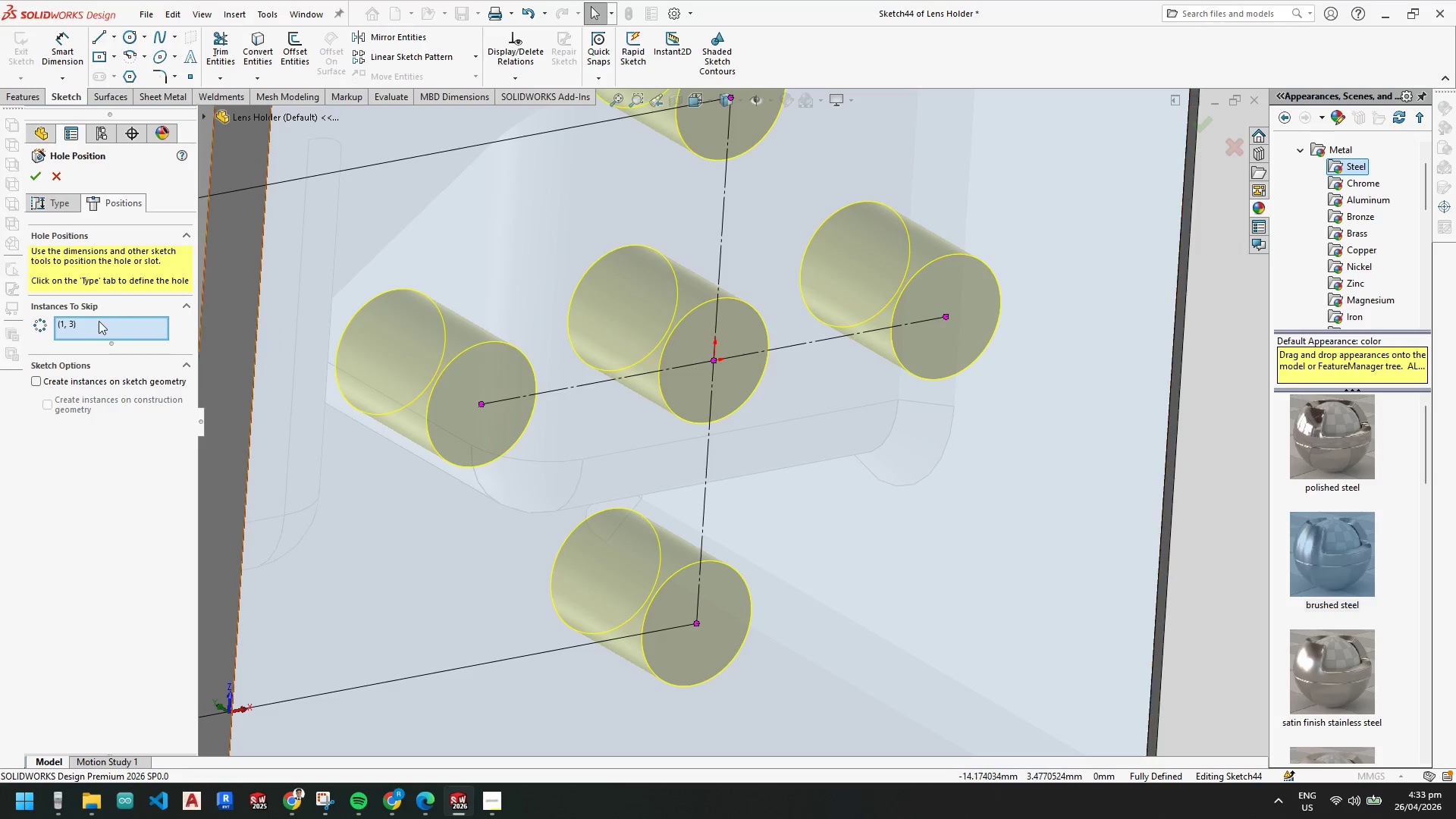 
left_click([104, 331])
 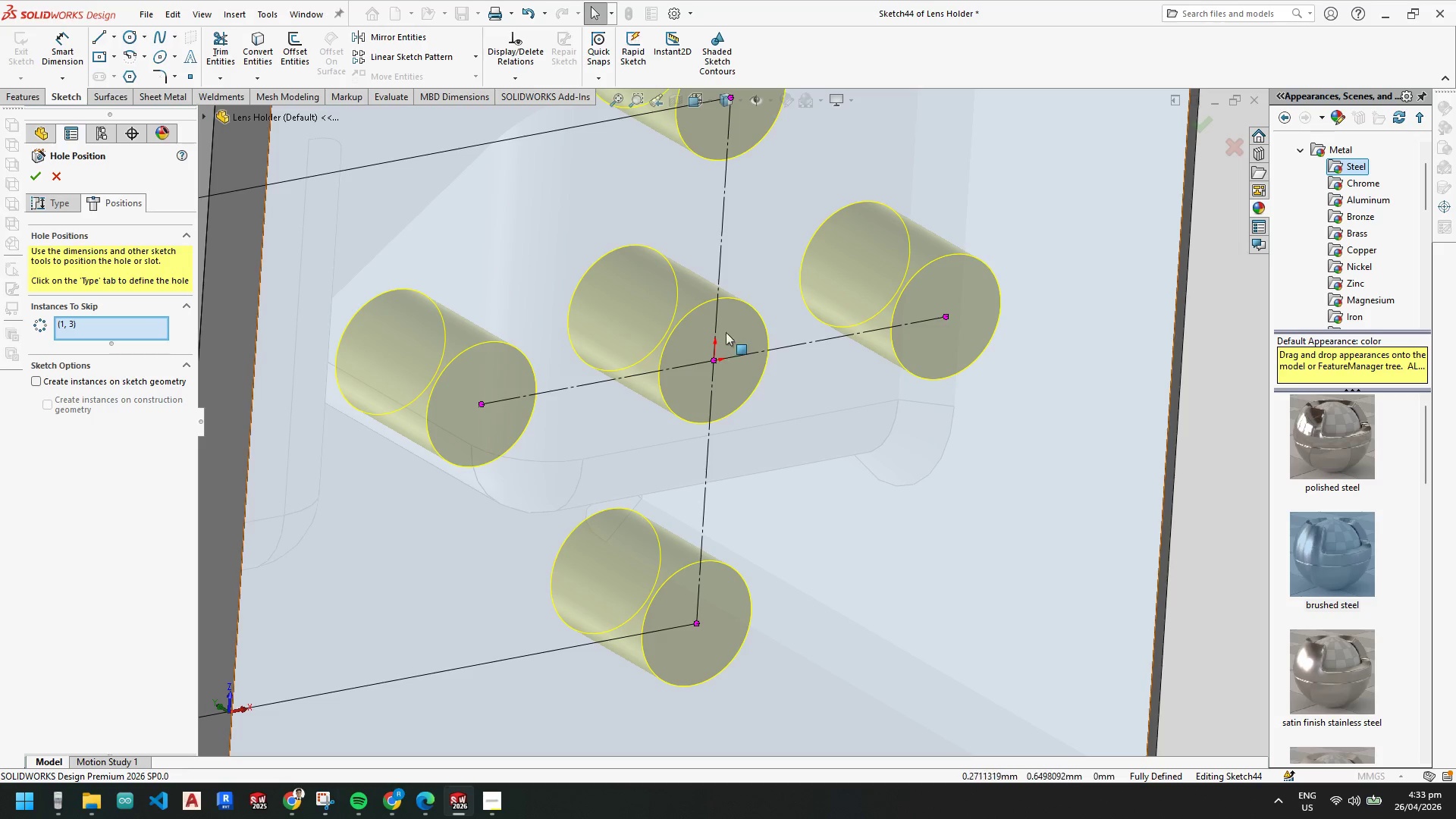 
left_click_drag(start_coordinate=[748, 300], to_coordinate=[746, 303])
 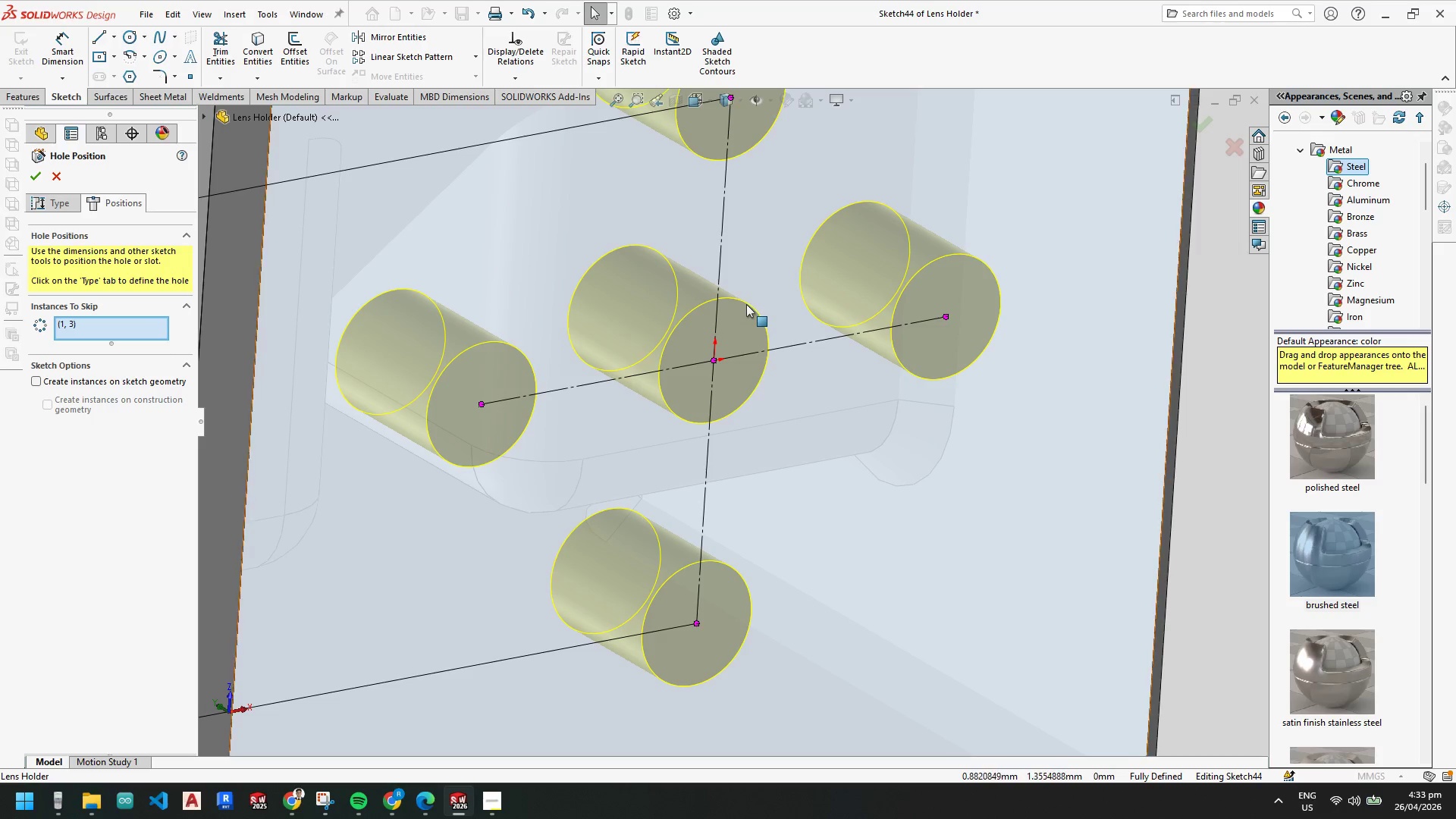 
double_click([746, 304])
 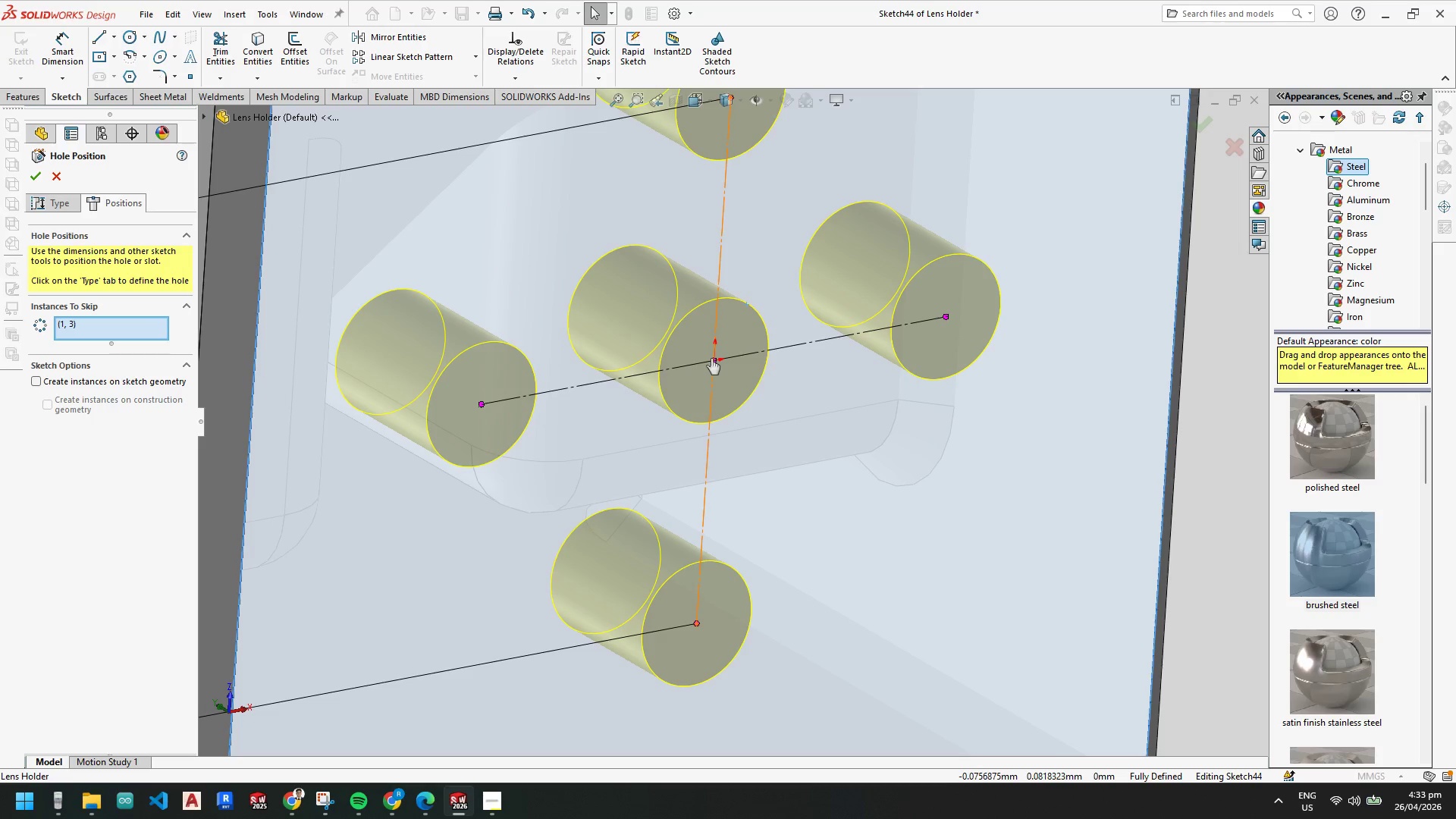 
left_click([714, 359])
 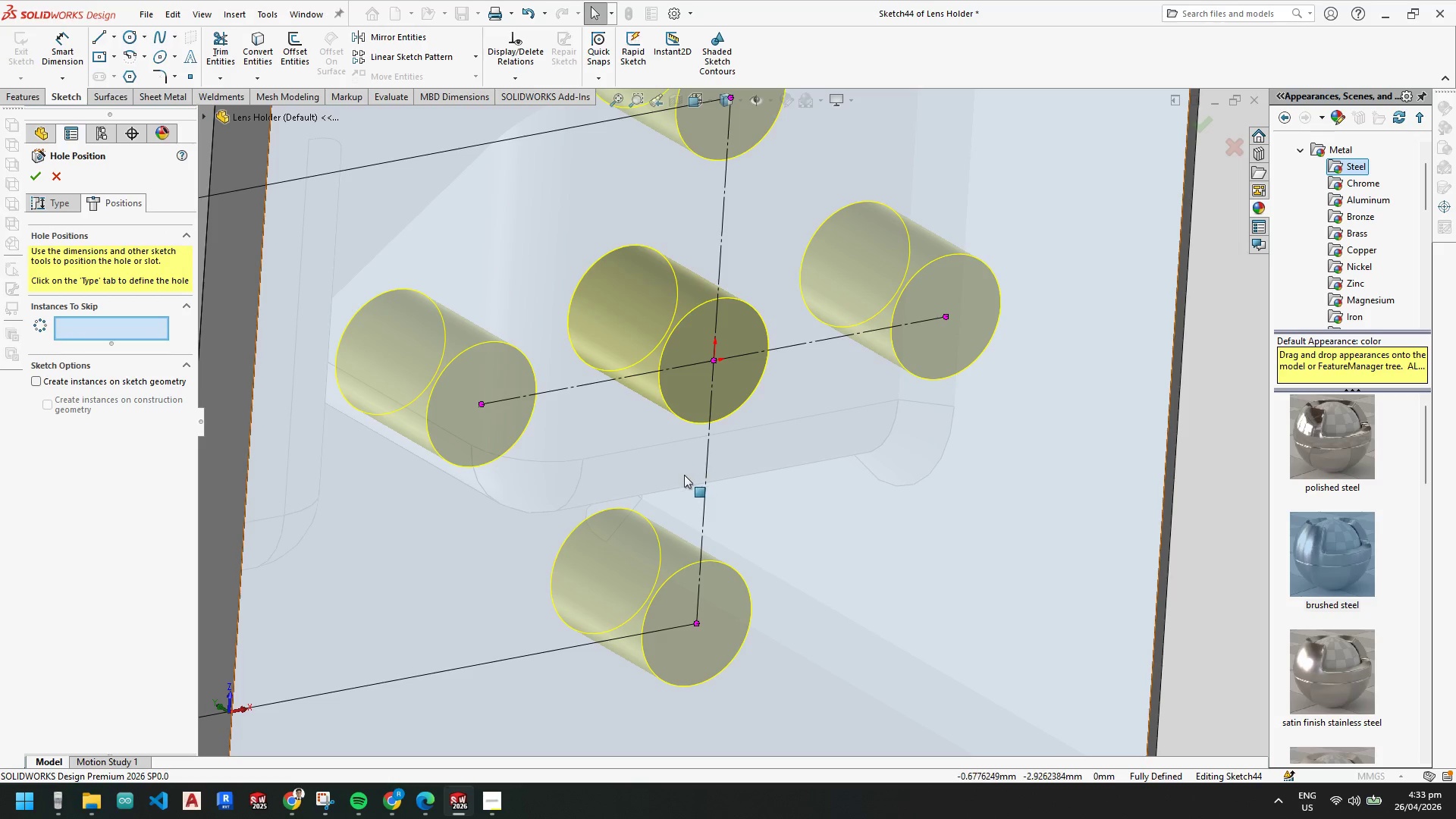 
wait(5.67)
 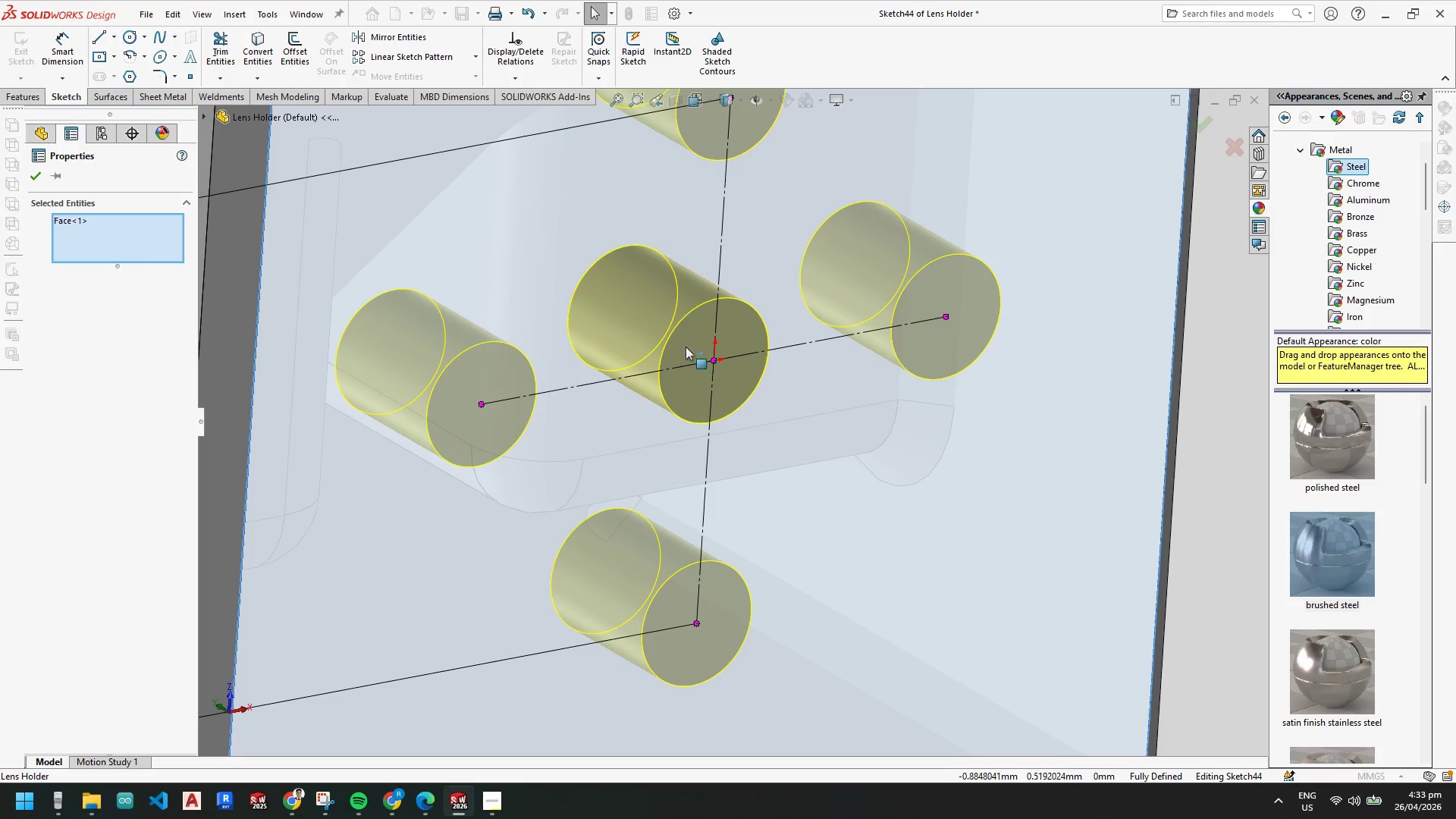 
left_click([38, 174])
 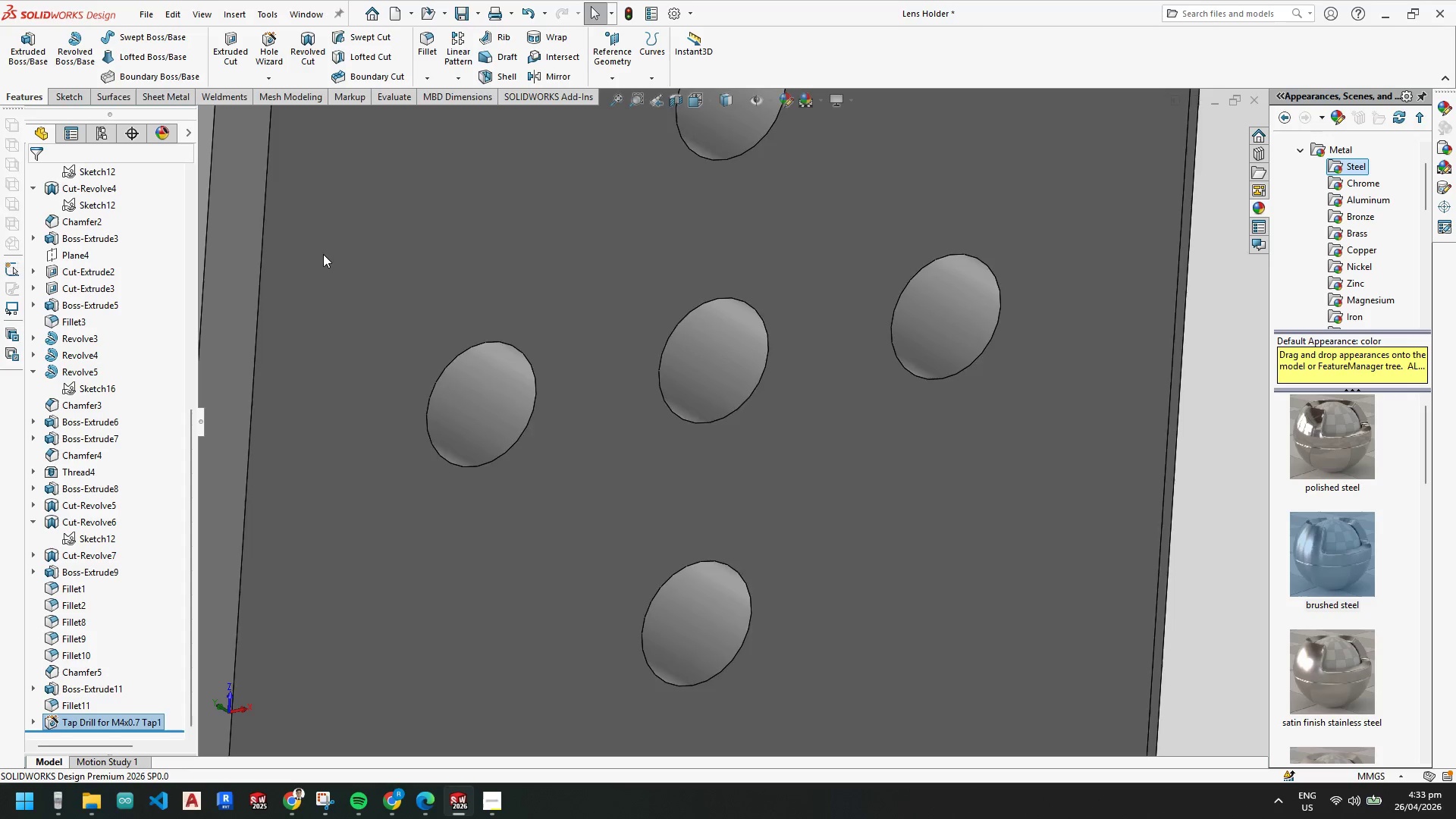 
scroll: coordinate [795, 418], scroll_direction: up, amount: 9.0
 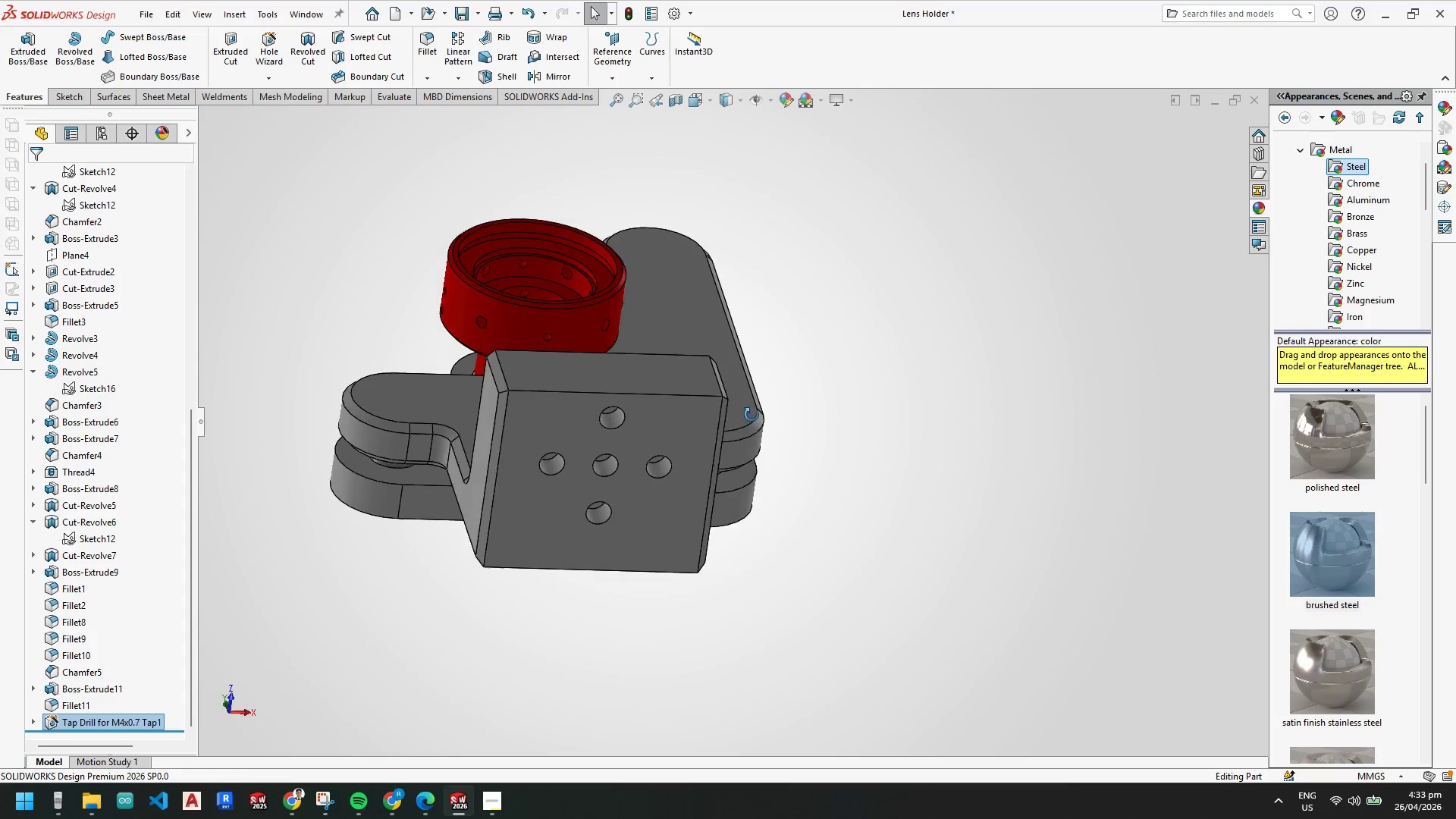 
scroll: coordinate [601, 428], scroll_direction: down, amount: 4.0
 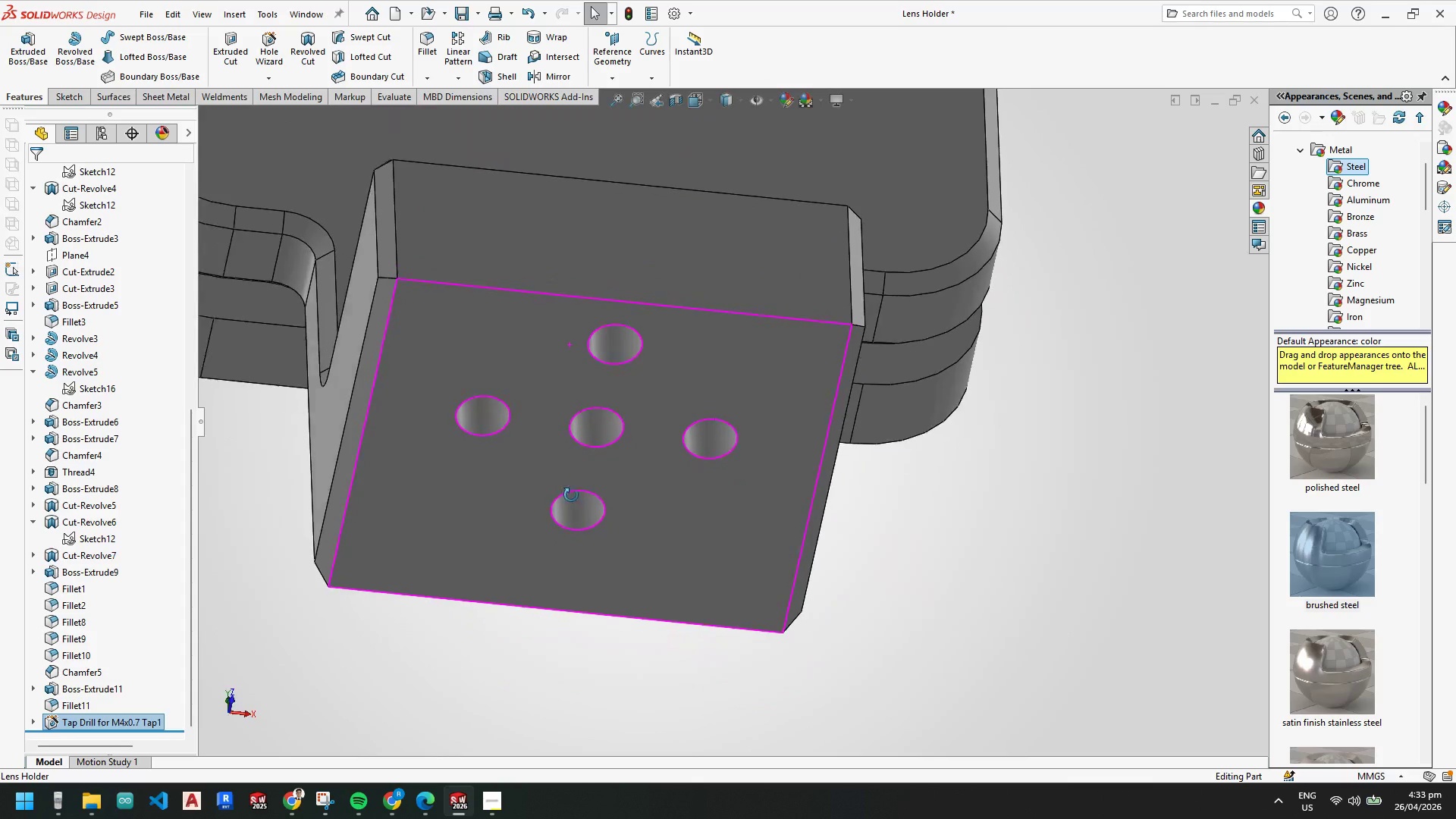 
left_click([594, 395])
 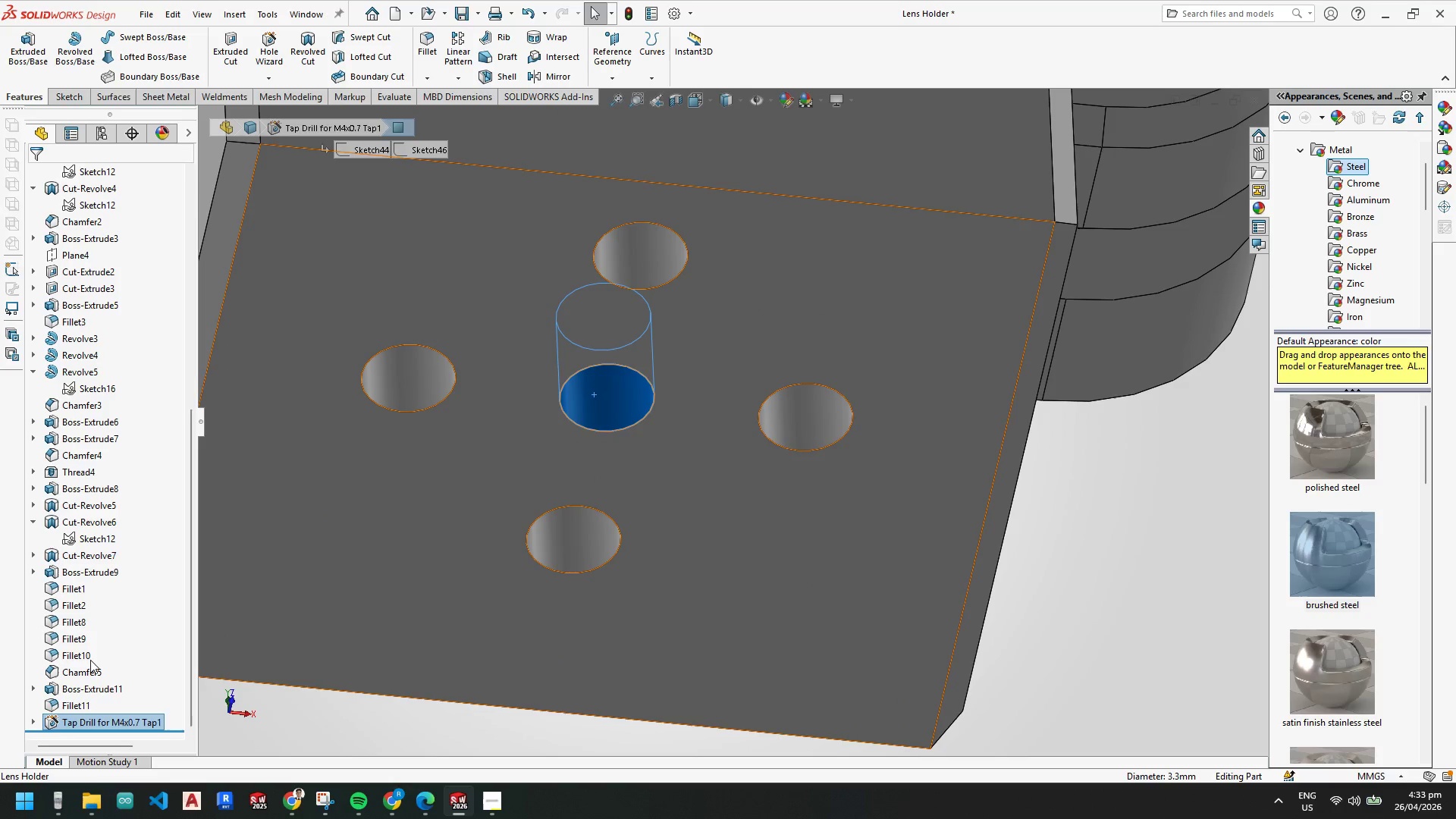 
scroll: coordinate [605, 454], scroll_direction: down, amount: 3.0
 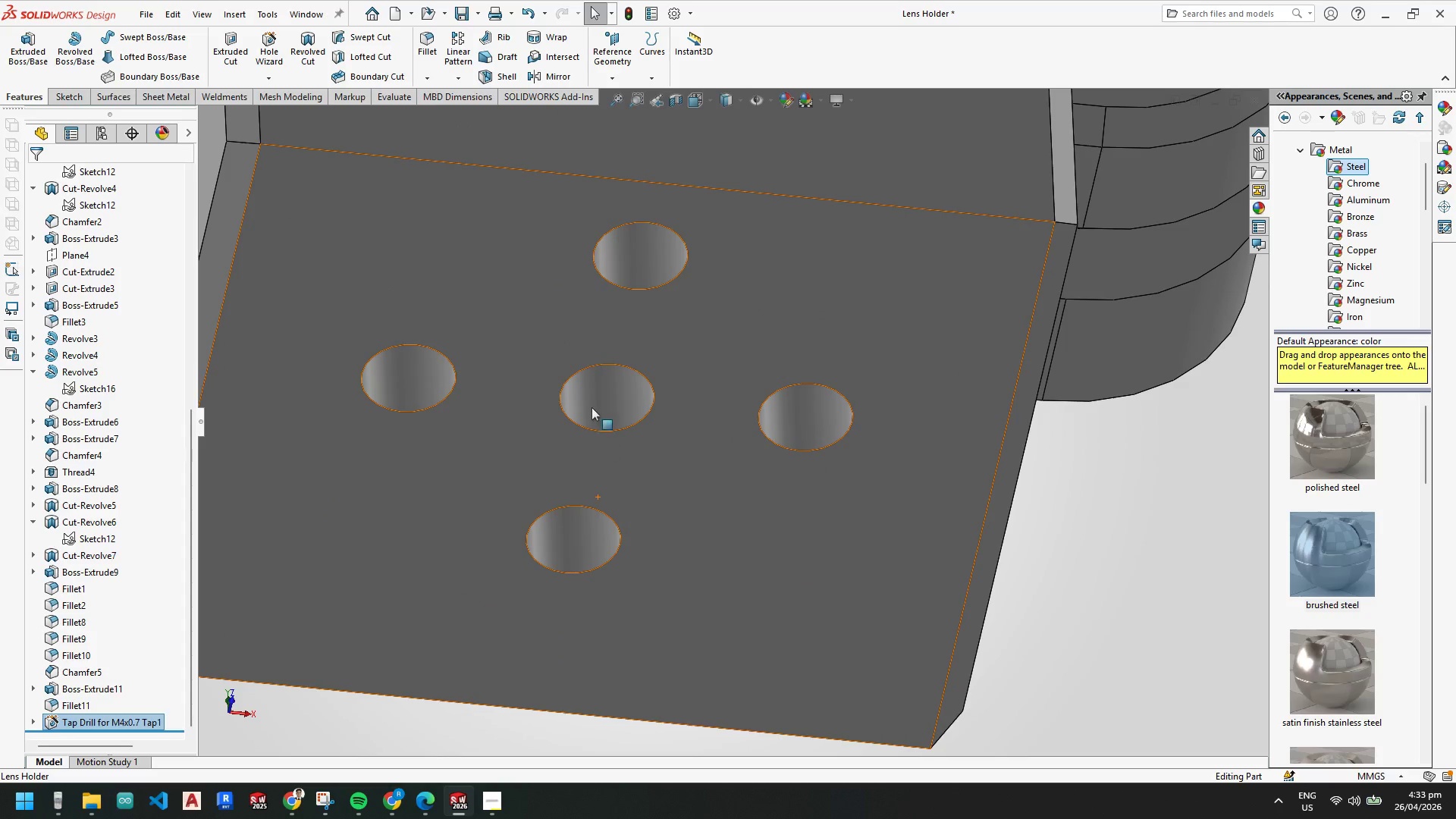 
scroll: coordinate [682, 452], scroll_direction: up, amount: 9.0
 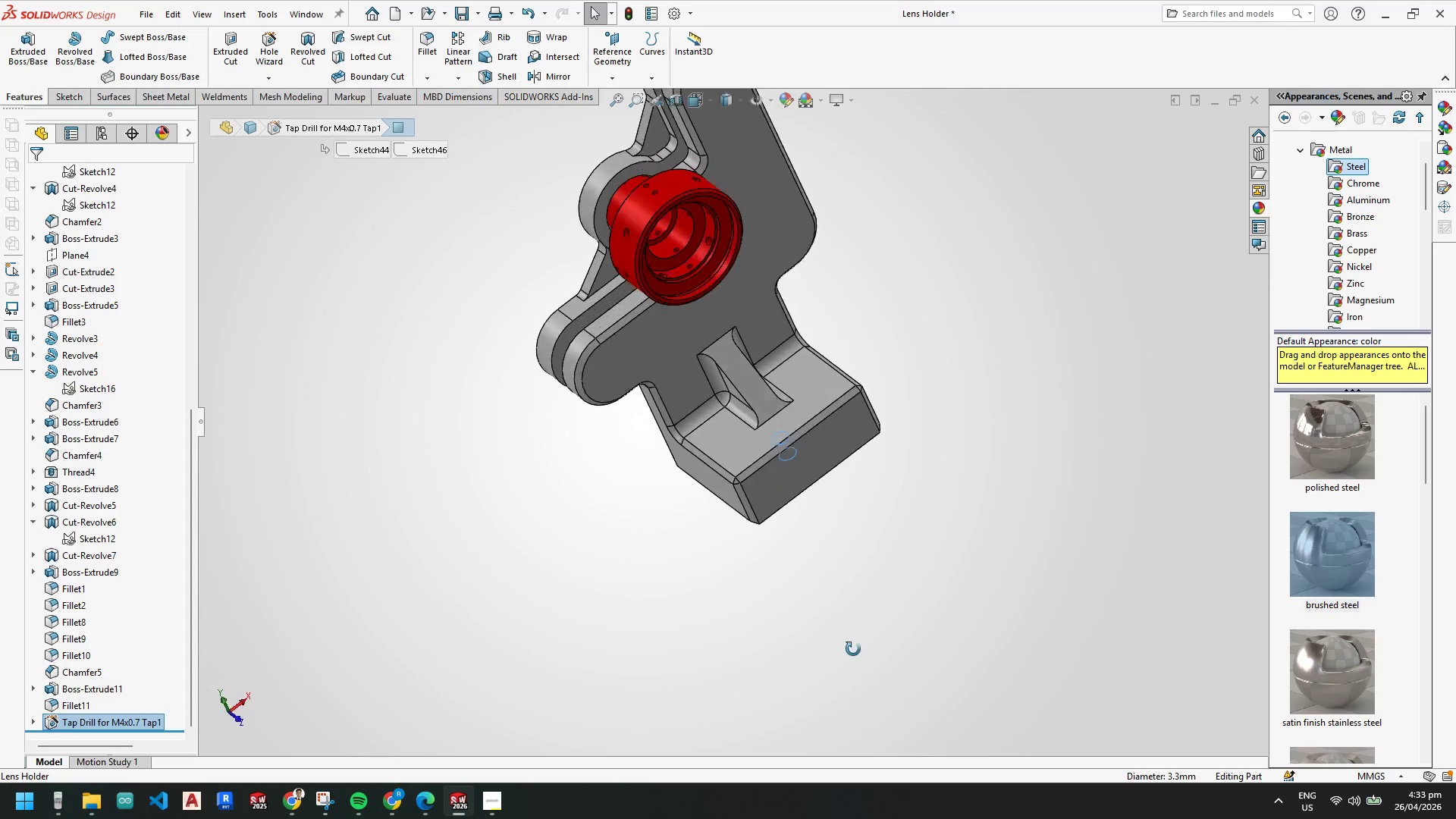 
scroll: coordinate [692, 497], scroll_direction: down, amount: 12.0
 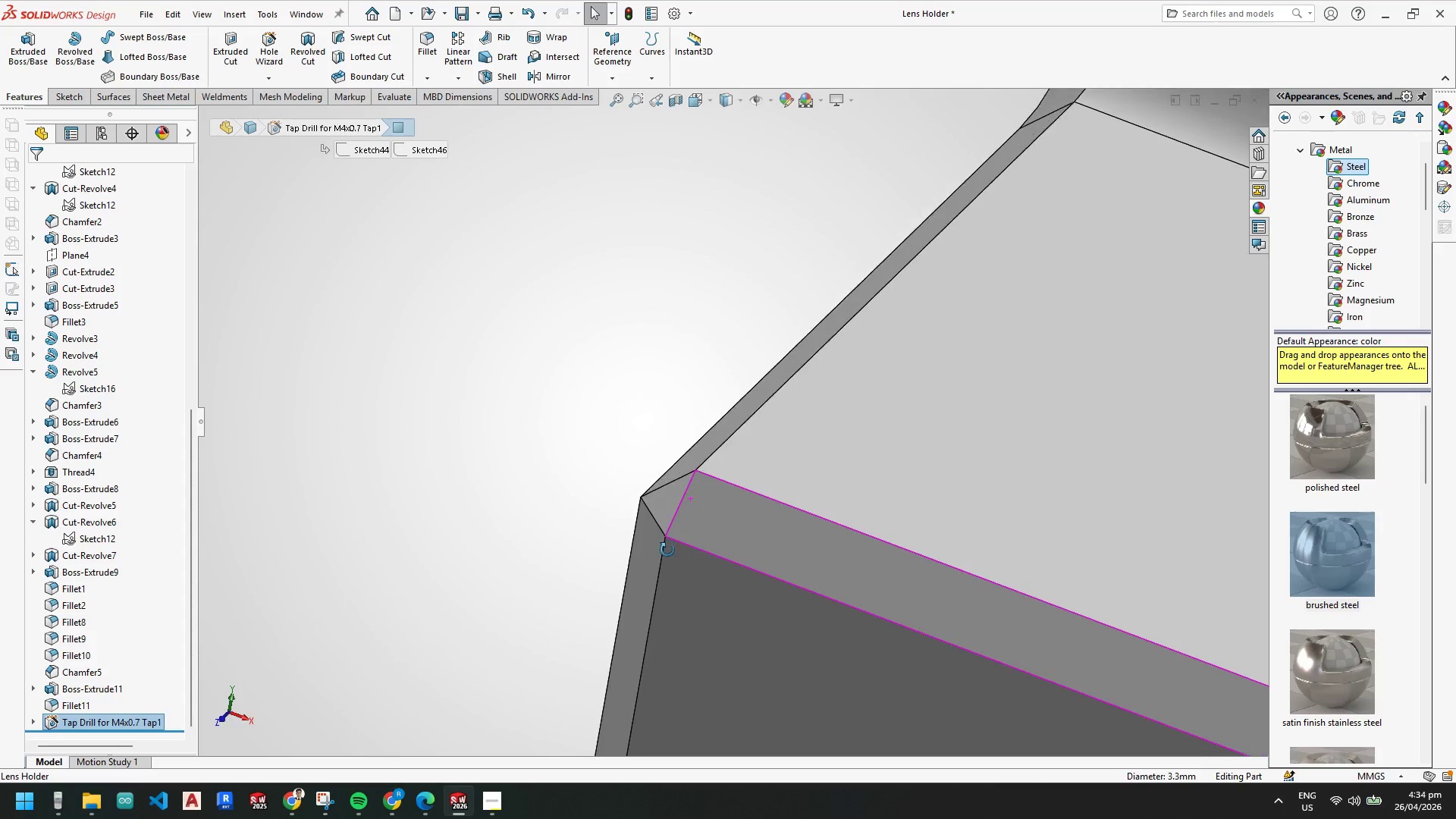 
left_click([670, 503])
 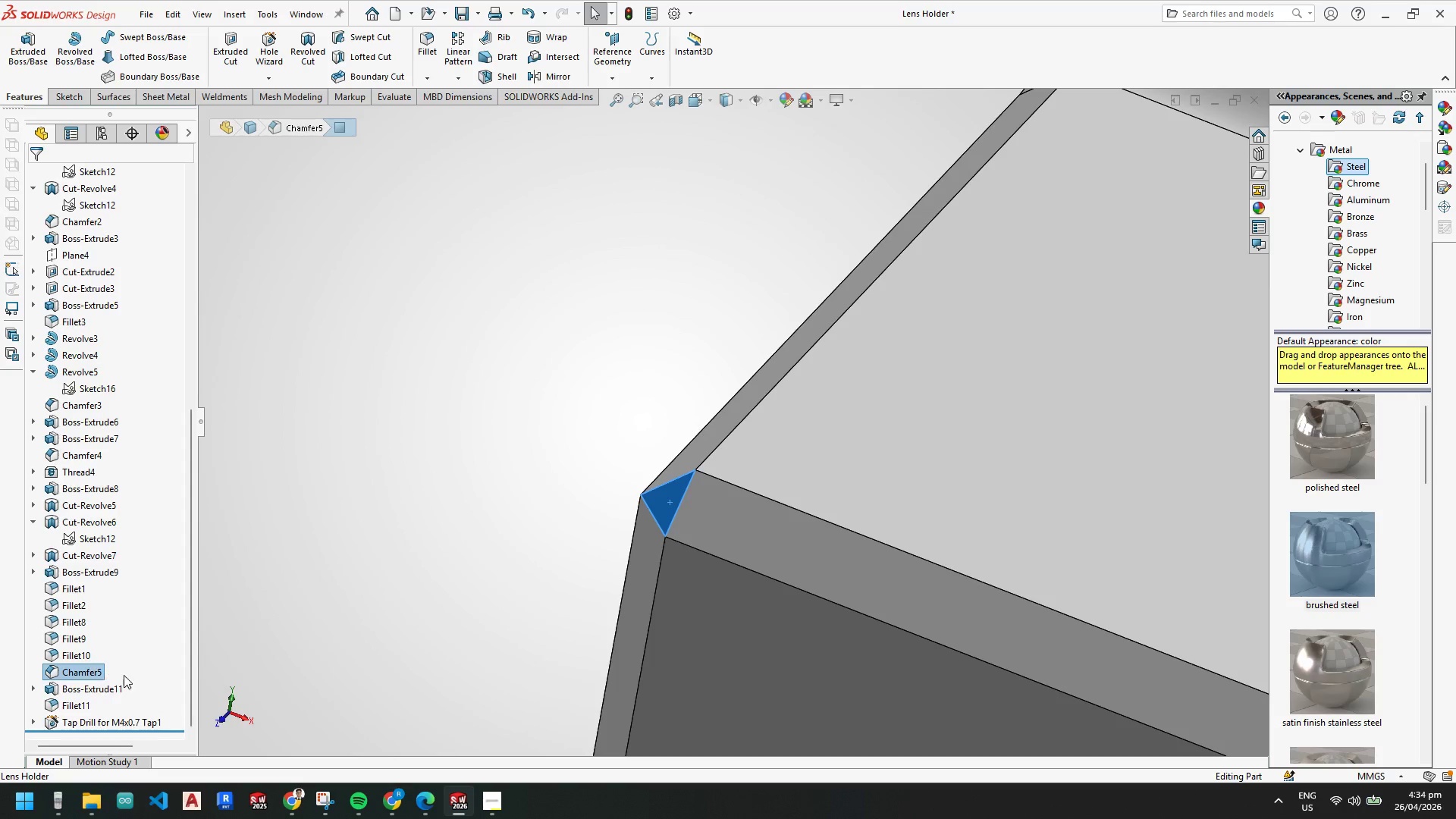 
left_click([93, 676])
 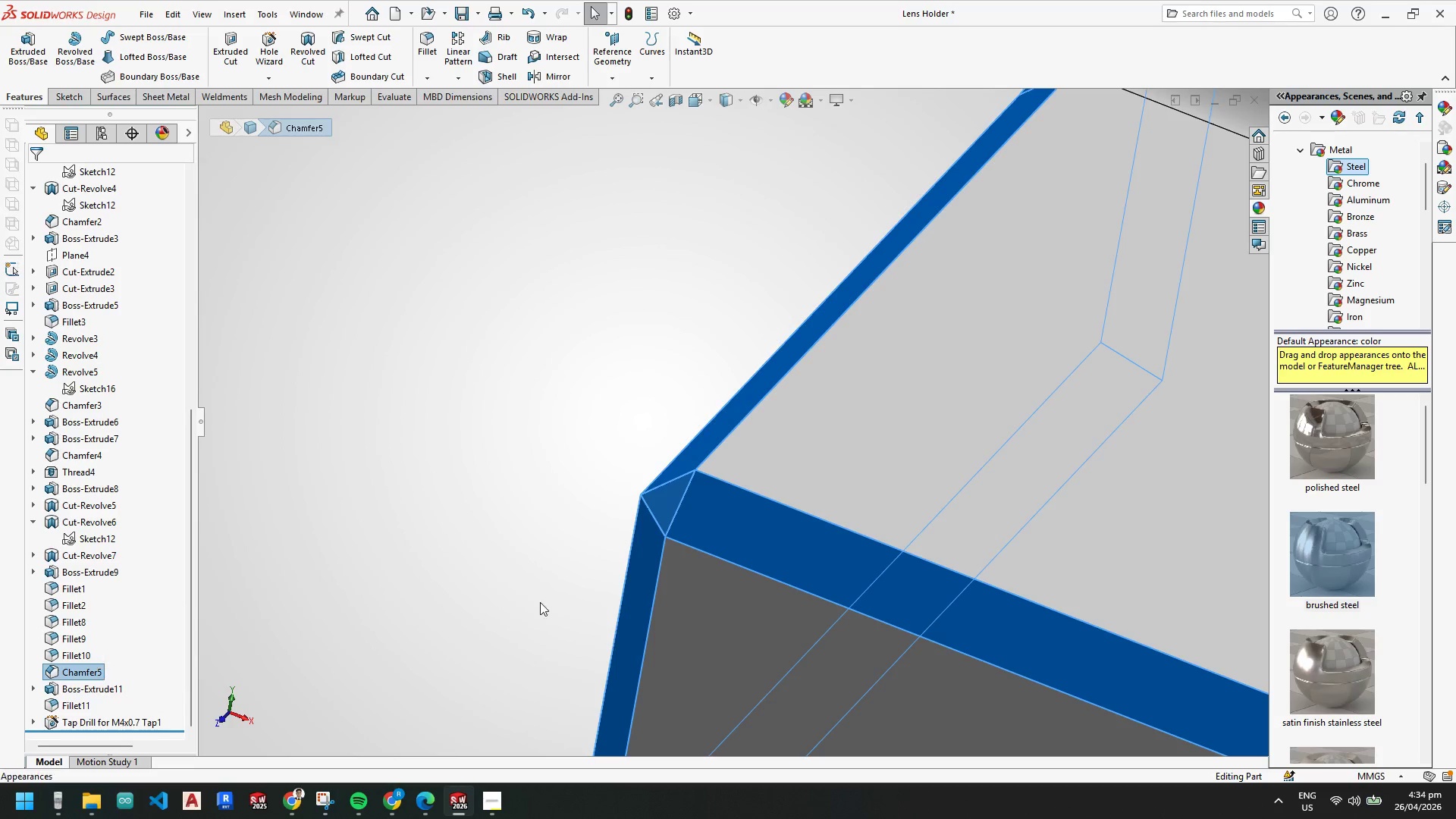 
scroll: coordinate [615, 556], scroll_direction: up, amount: 3.0
 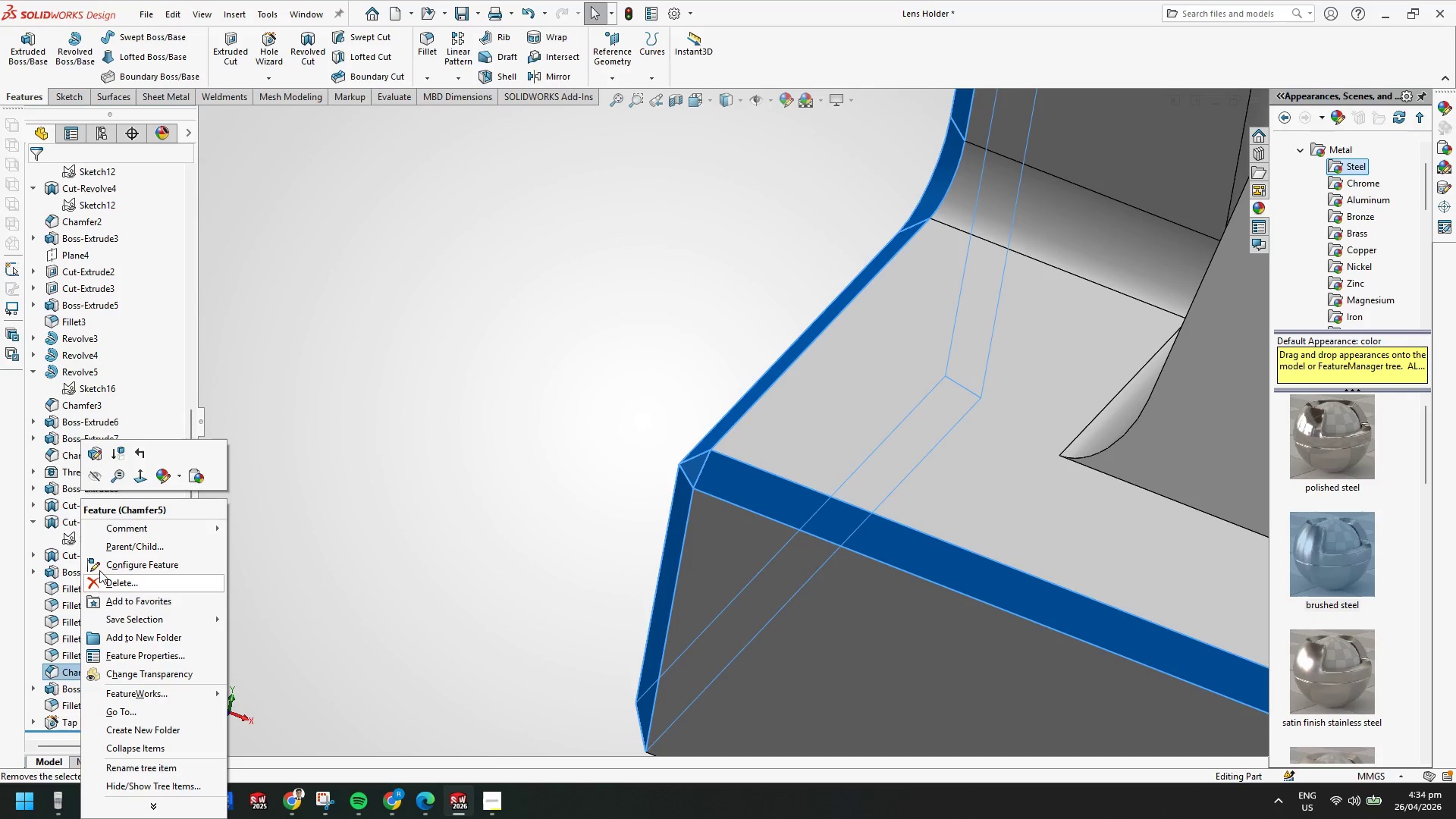 
left_click([98, 452])
 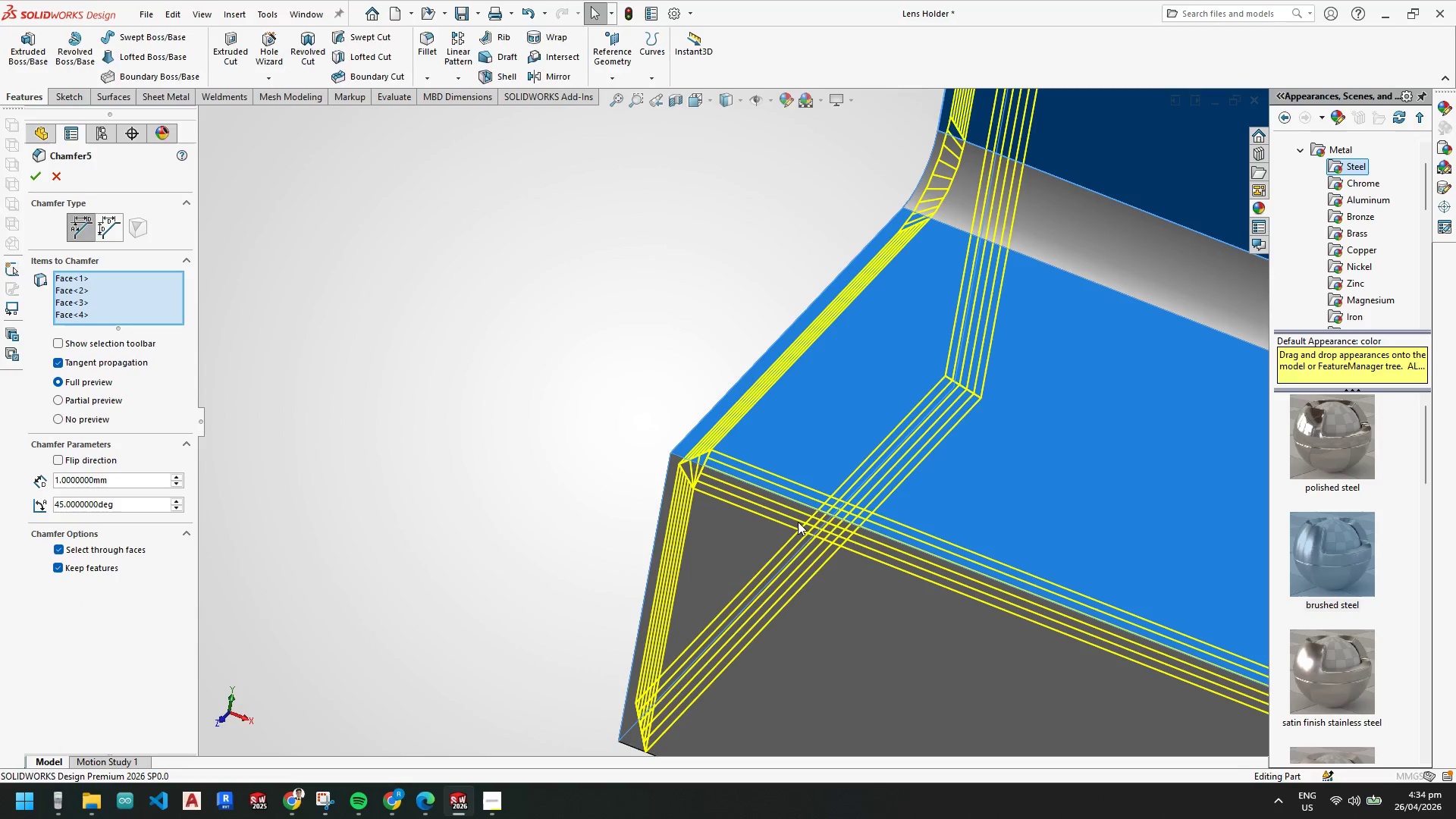 
scroll: coordinate [792, 522], scroll_direction: up, amount: 2.0
 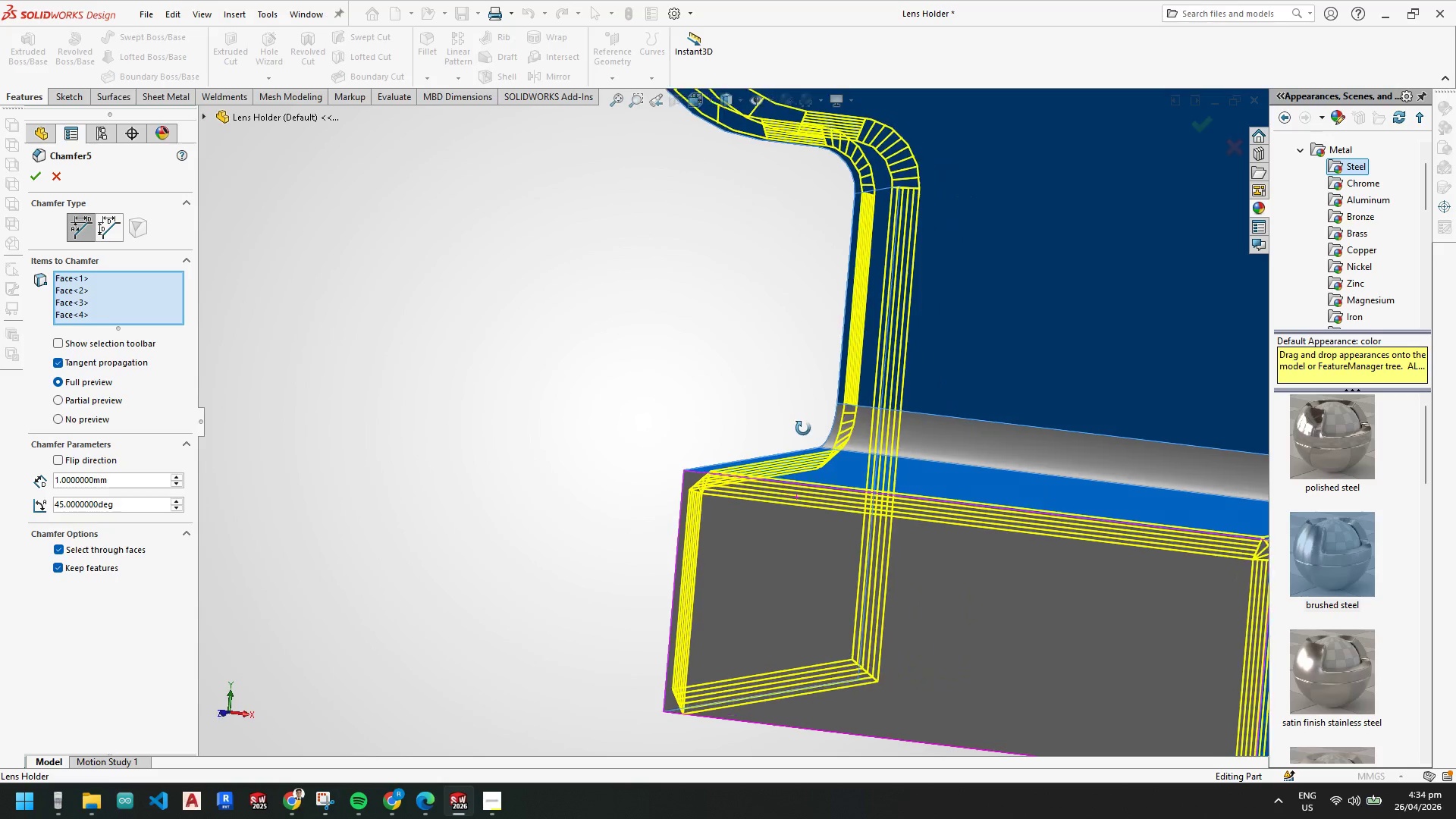 
wait(6.62)
 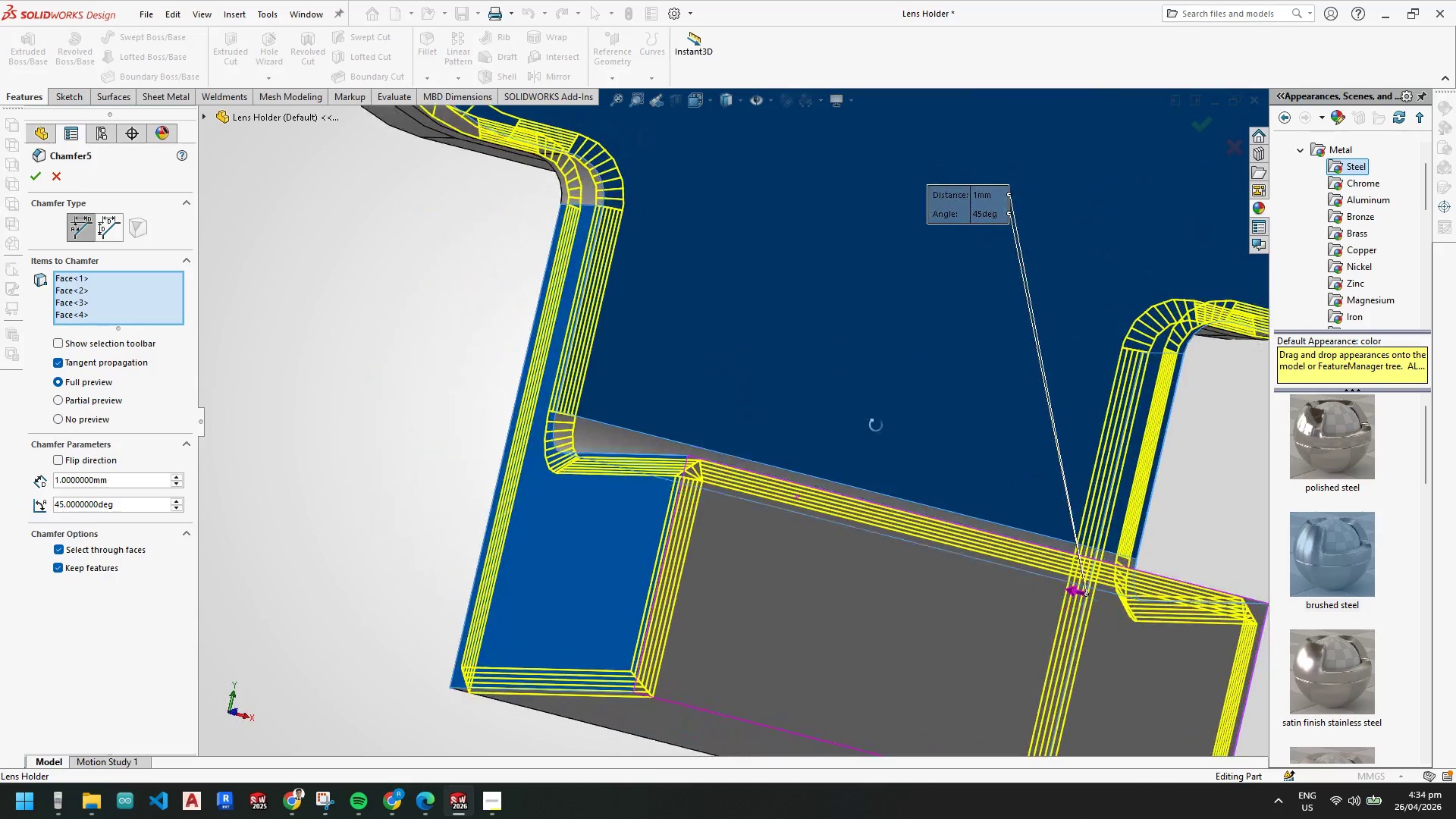 
scroll: coordinate [713, 485], scroll_direction: down, amount: 3.0
 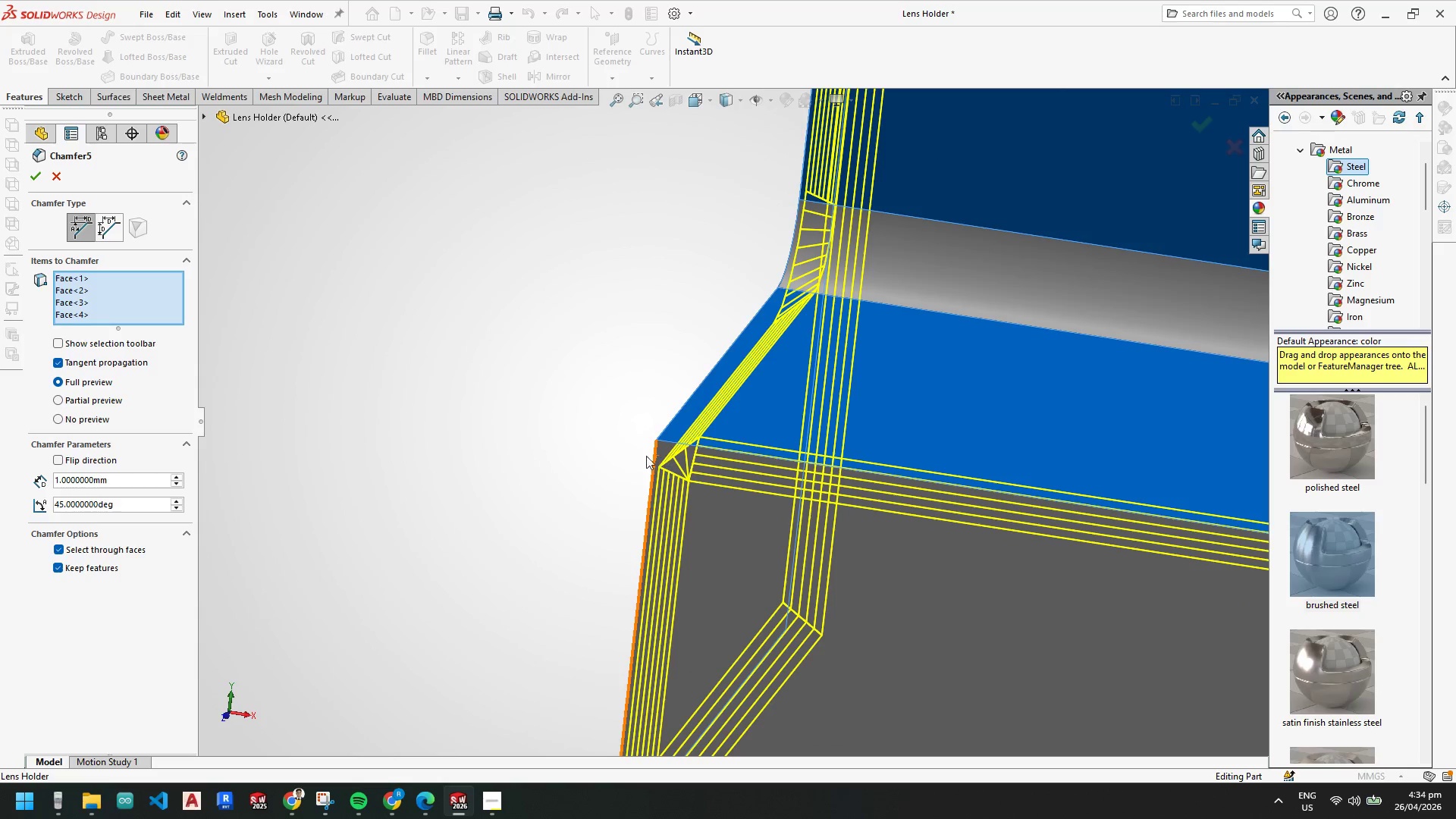 
right_click([127, 308])
 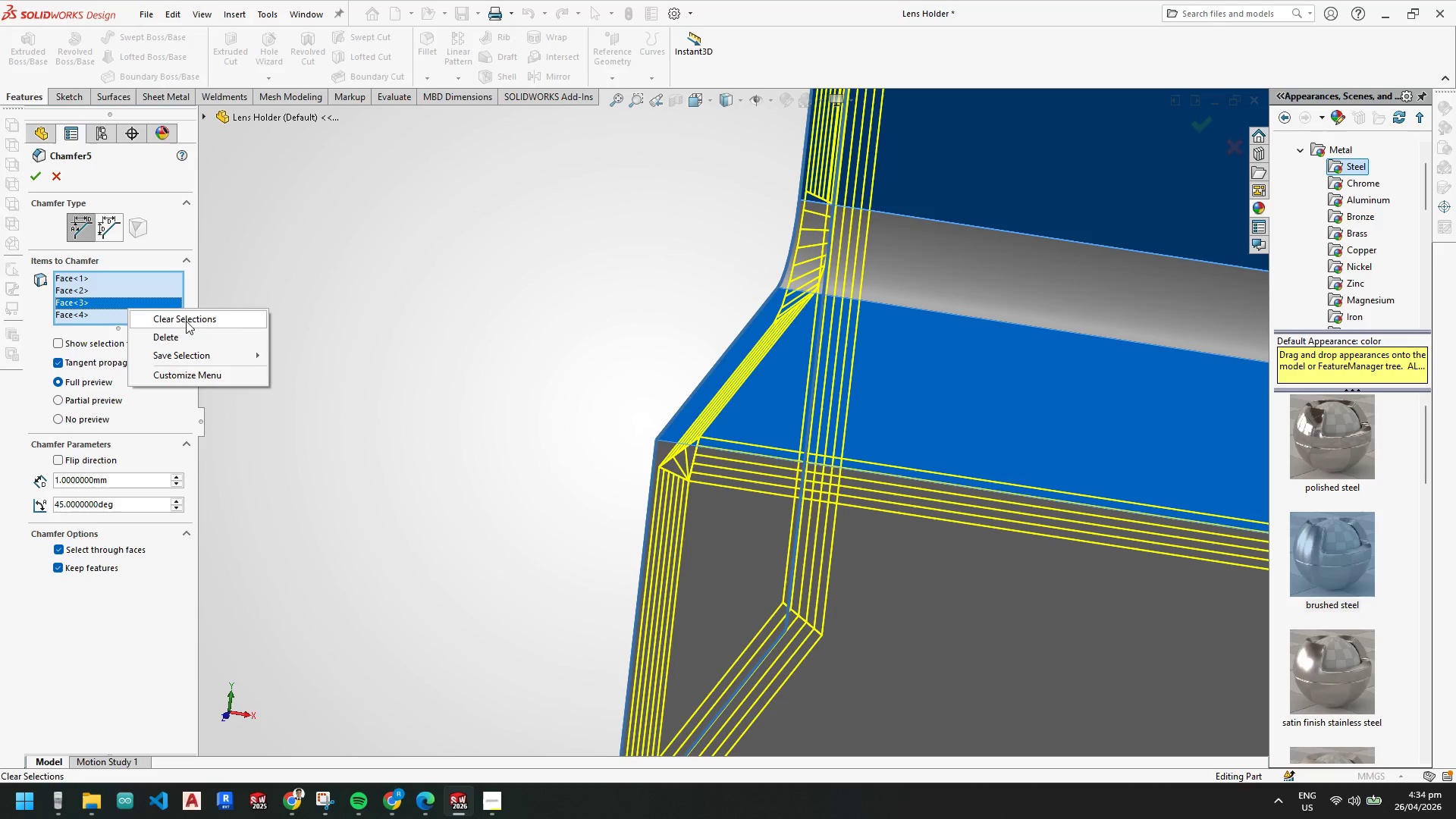 
left_click([186, 322])
 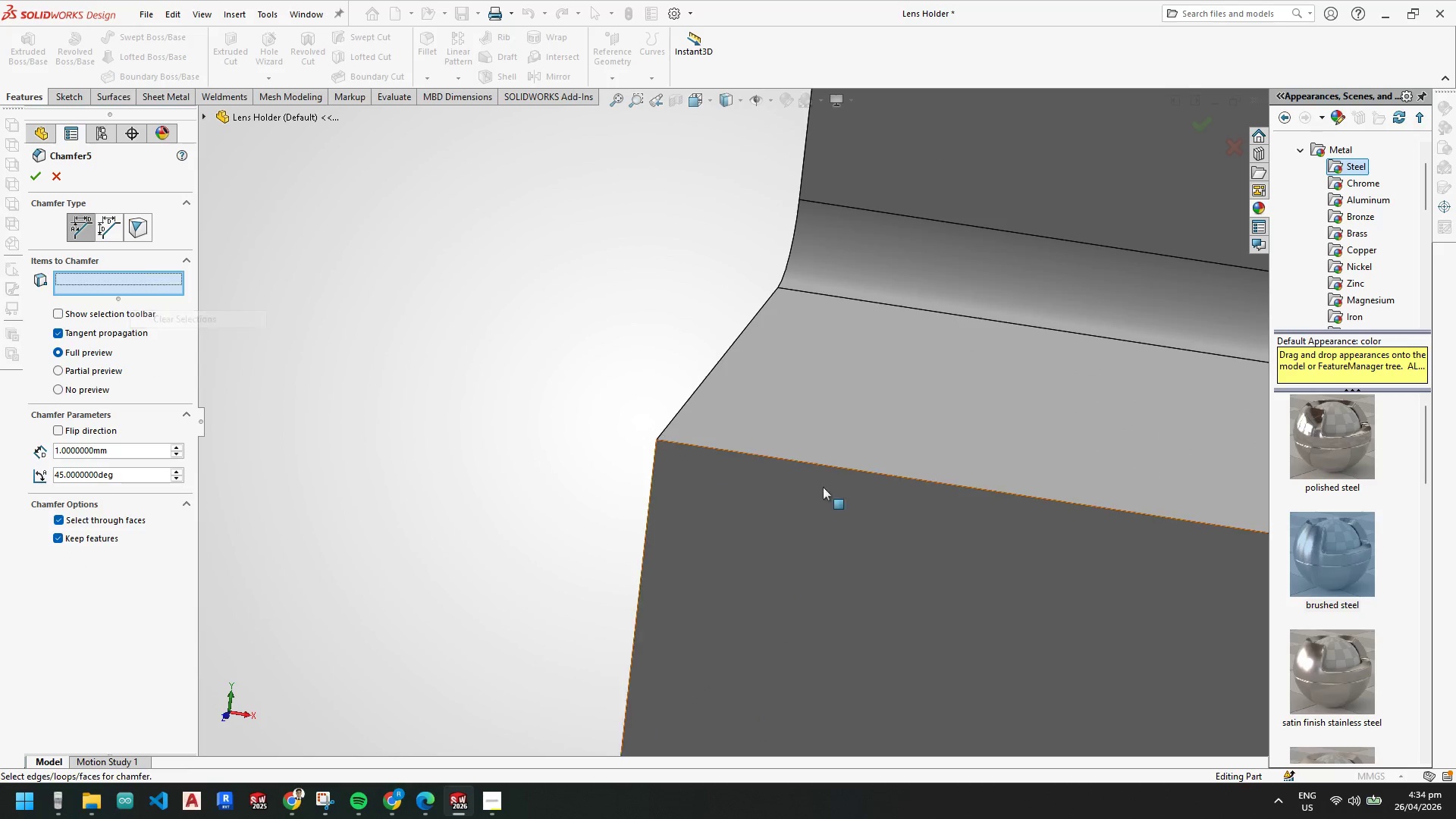 
left_click([782, 497])
 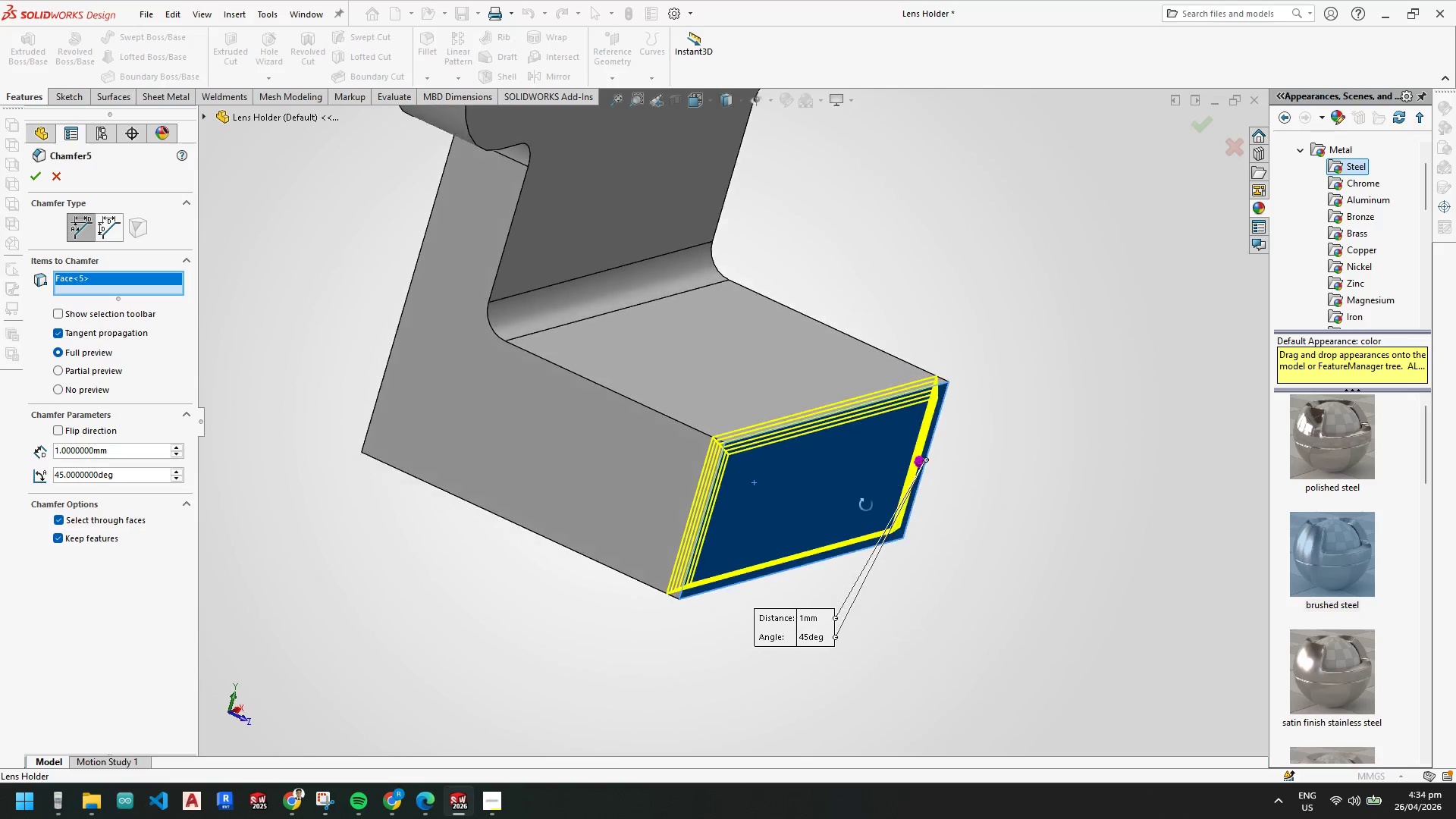 
scroll: coordinate [871, 481], scroll_direction: up, amount: 5.0
 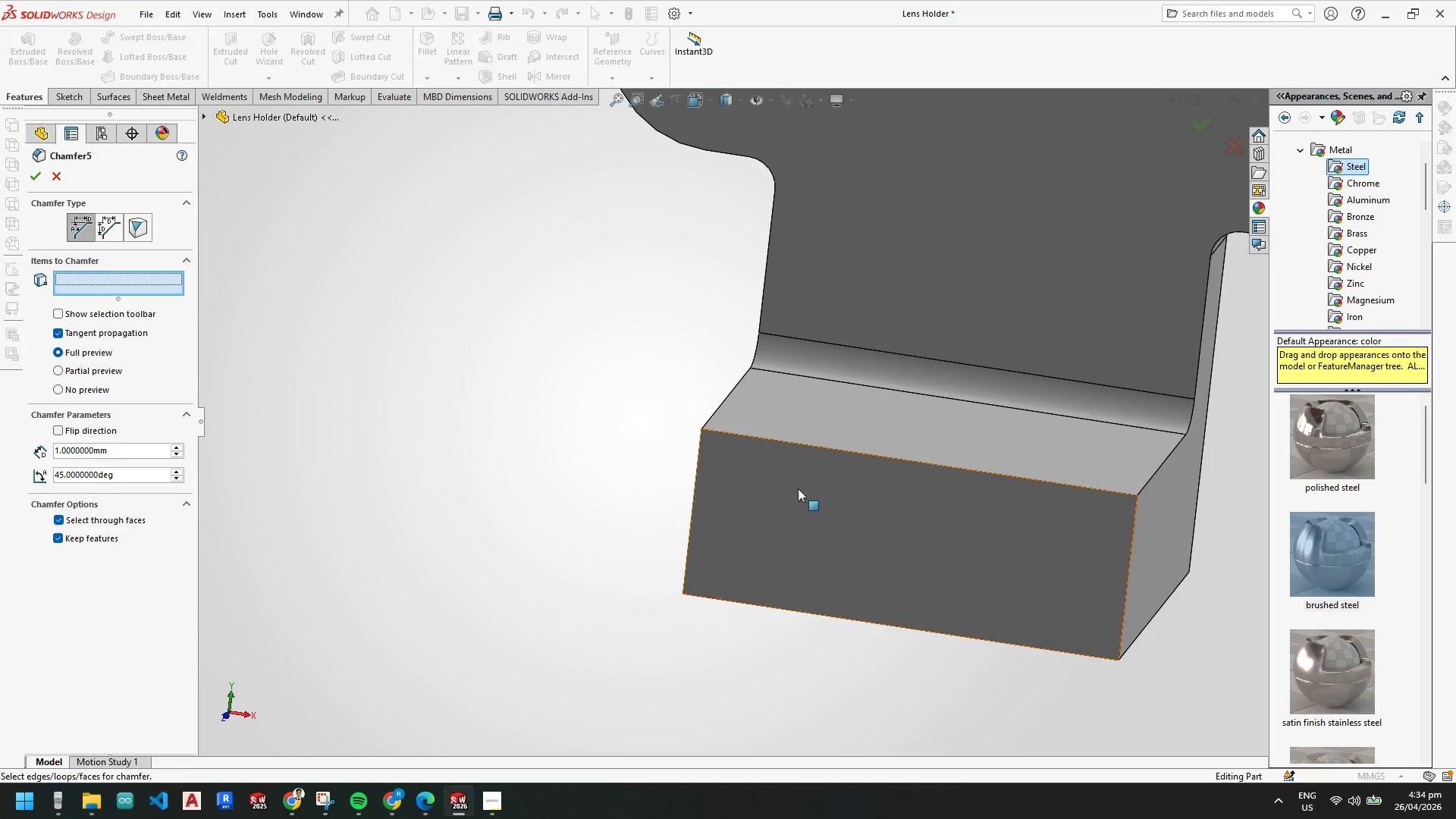 
left_click([645, 475])
 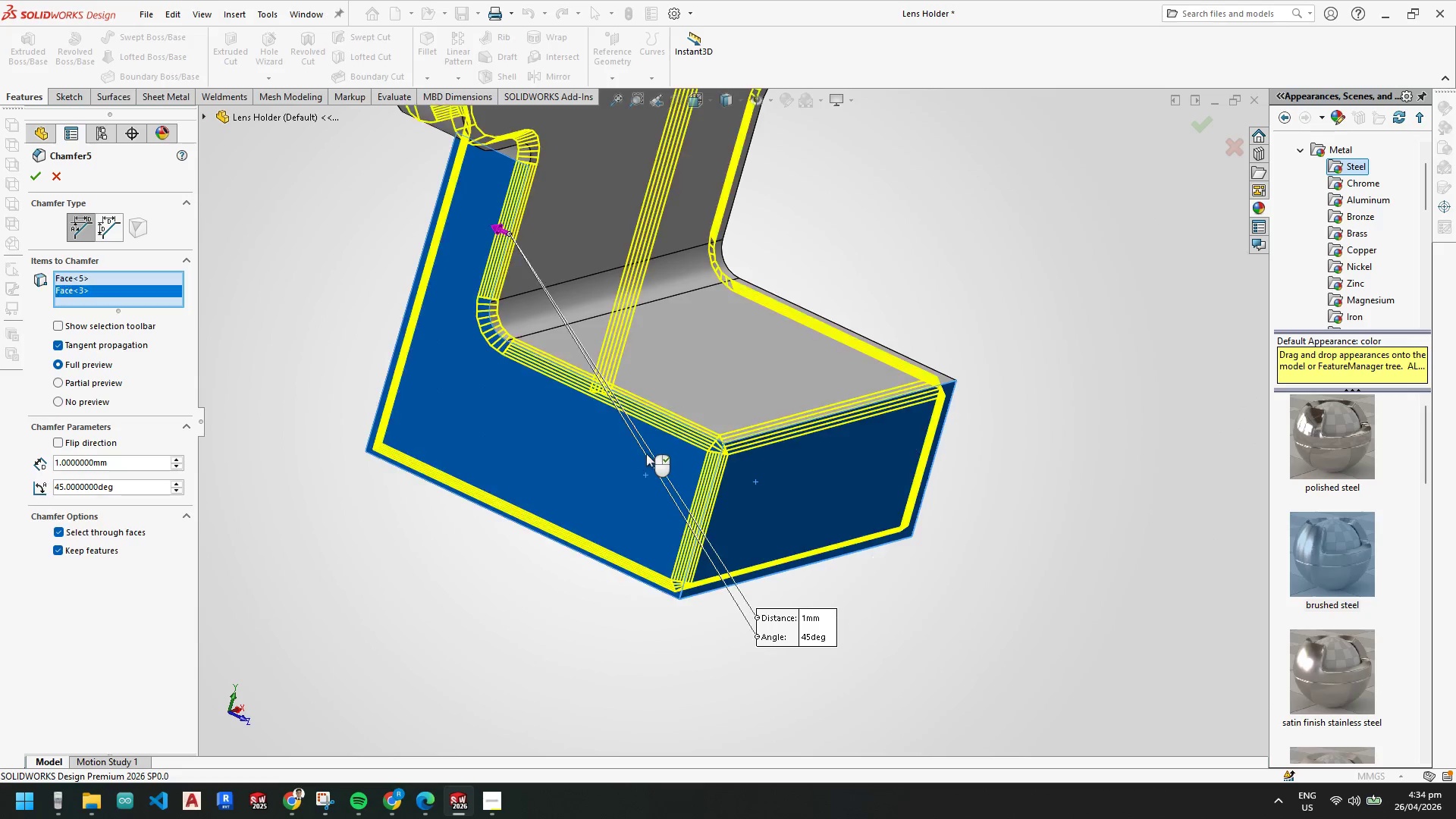 
scroll: coordinate [675, 430], scroll_direction: down, amount: 4.0
 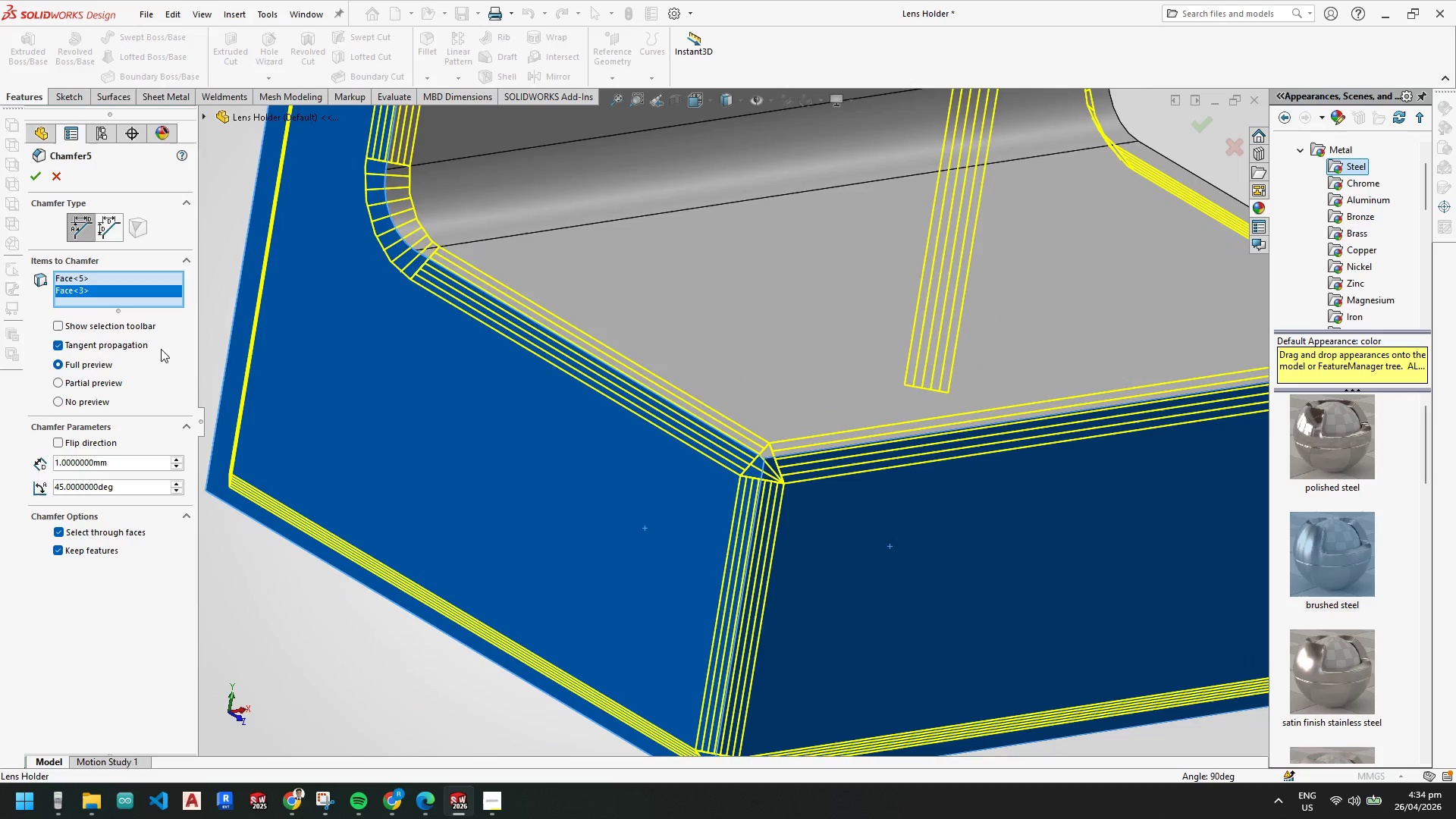 
right_click([115, 292])
 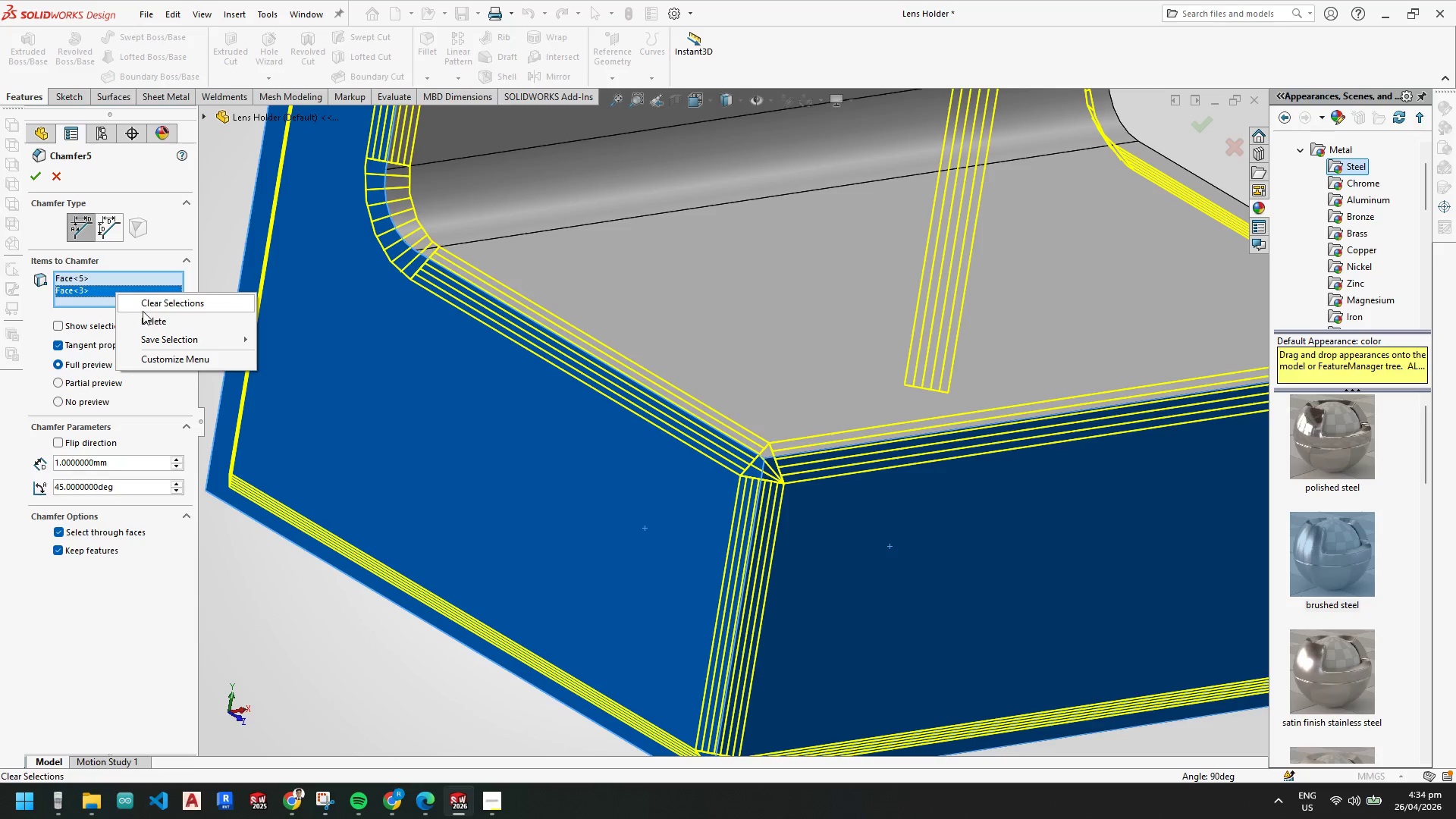 
left_click_drag(start_coordinate=[147, 318], to_coordinate=[151, 318])
 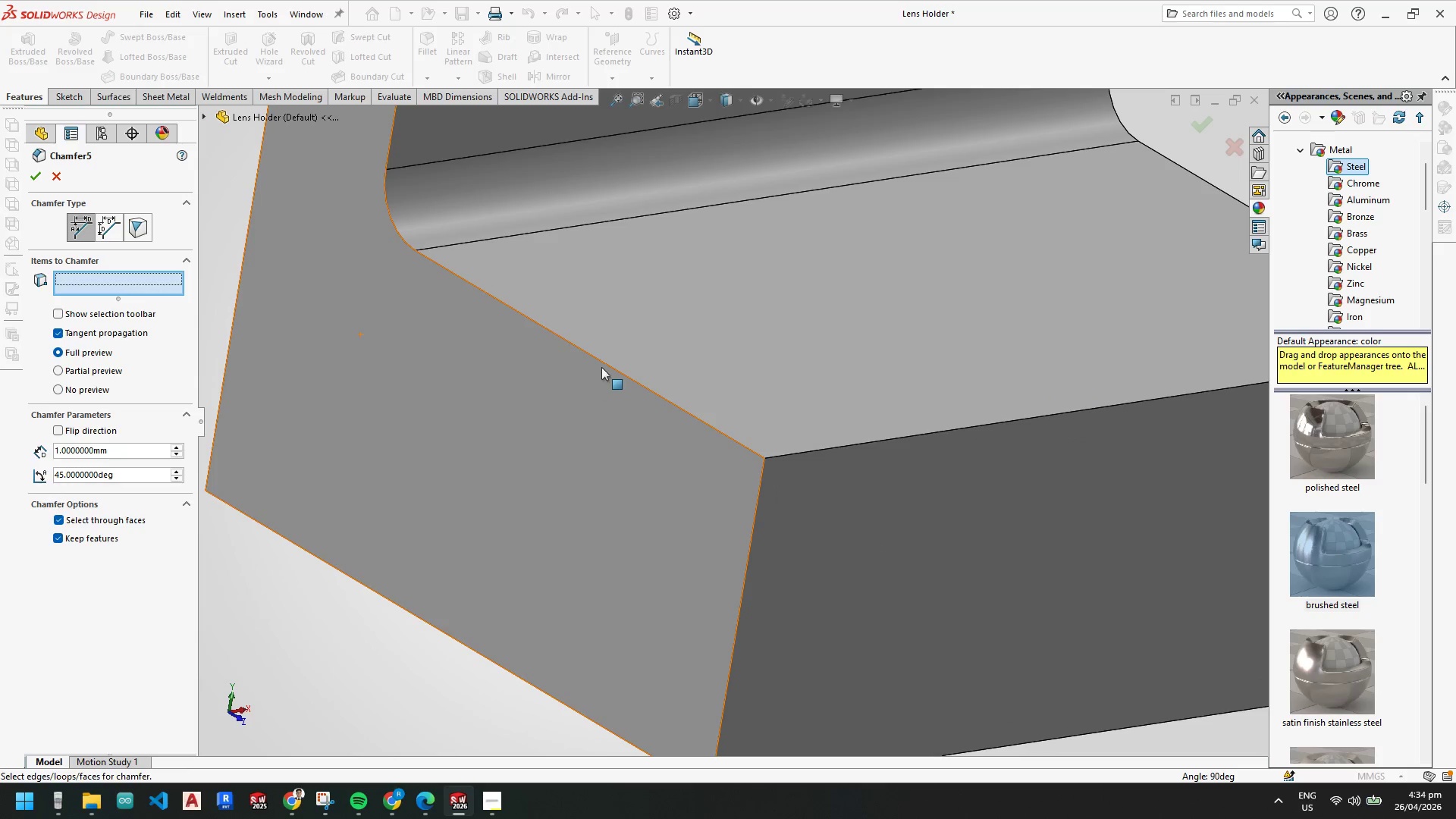 
left_click([608, 365])
 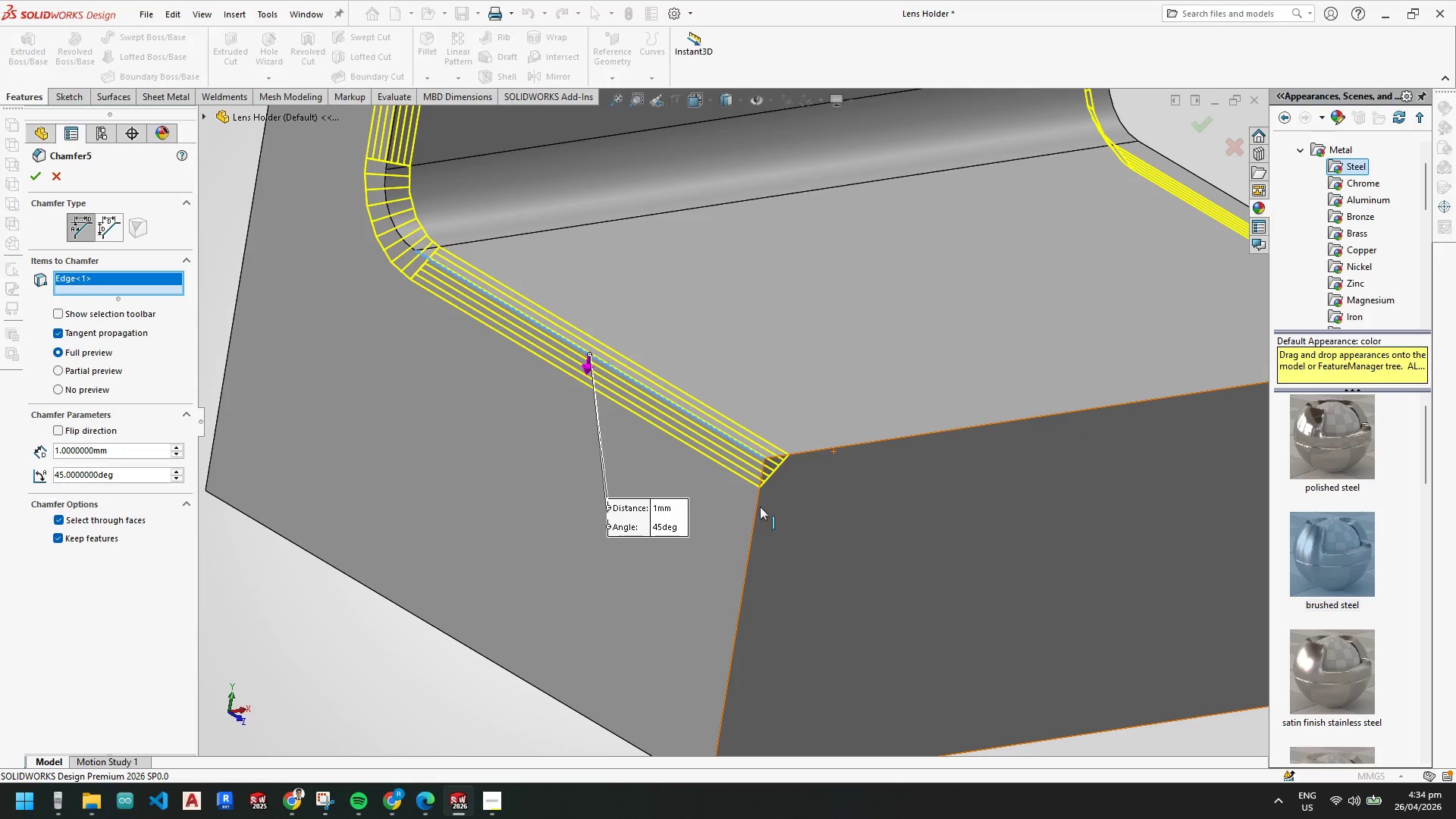 
left_click([824, 449])
 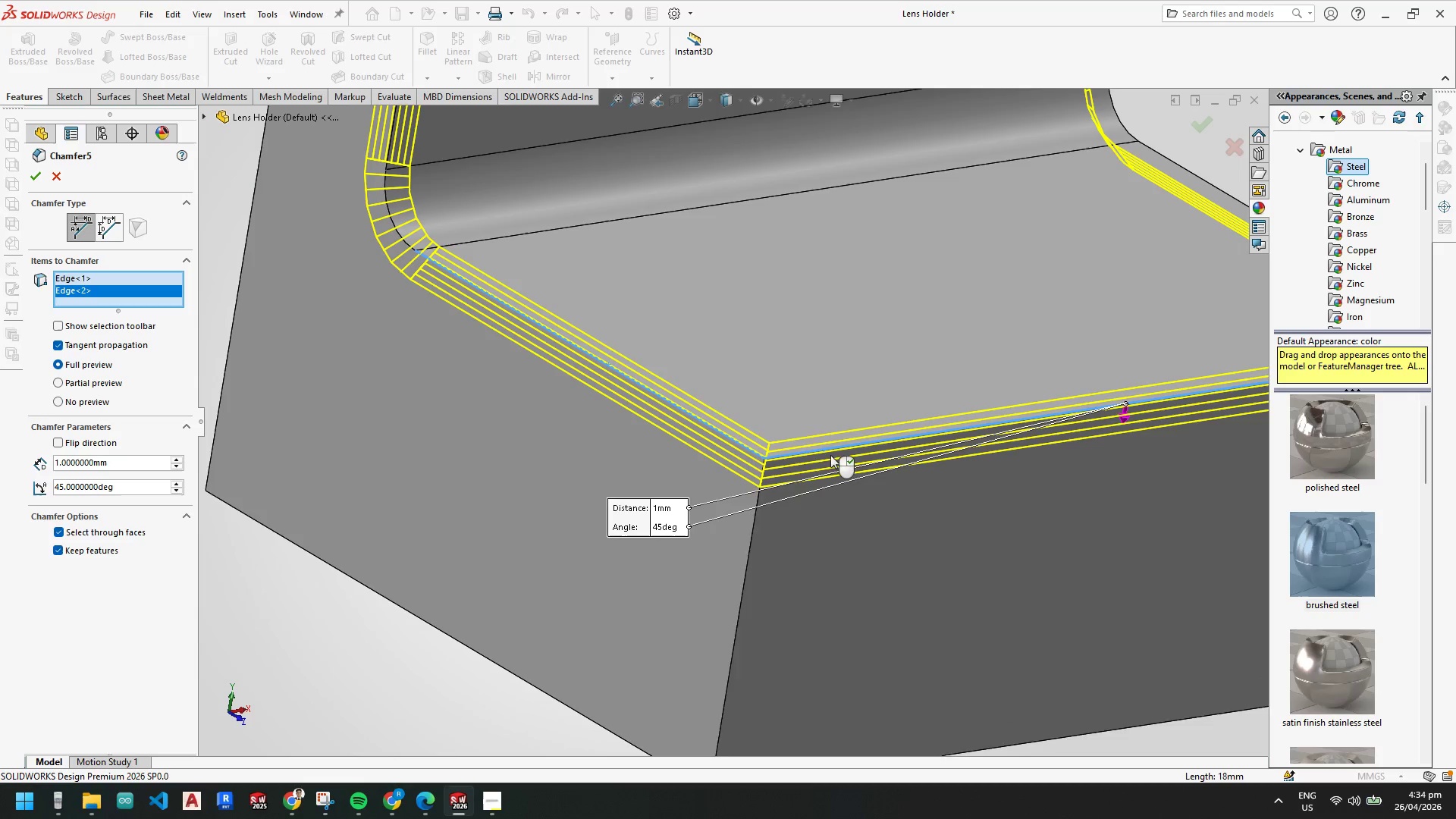 
scroll: coordinate [930, 401], scroll_direction: up, amount: 9.0
 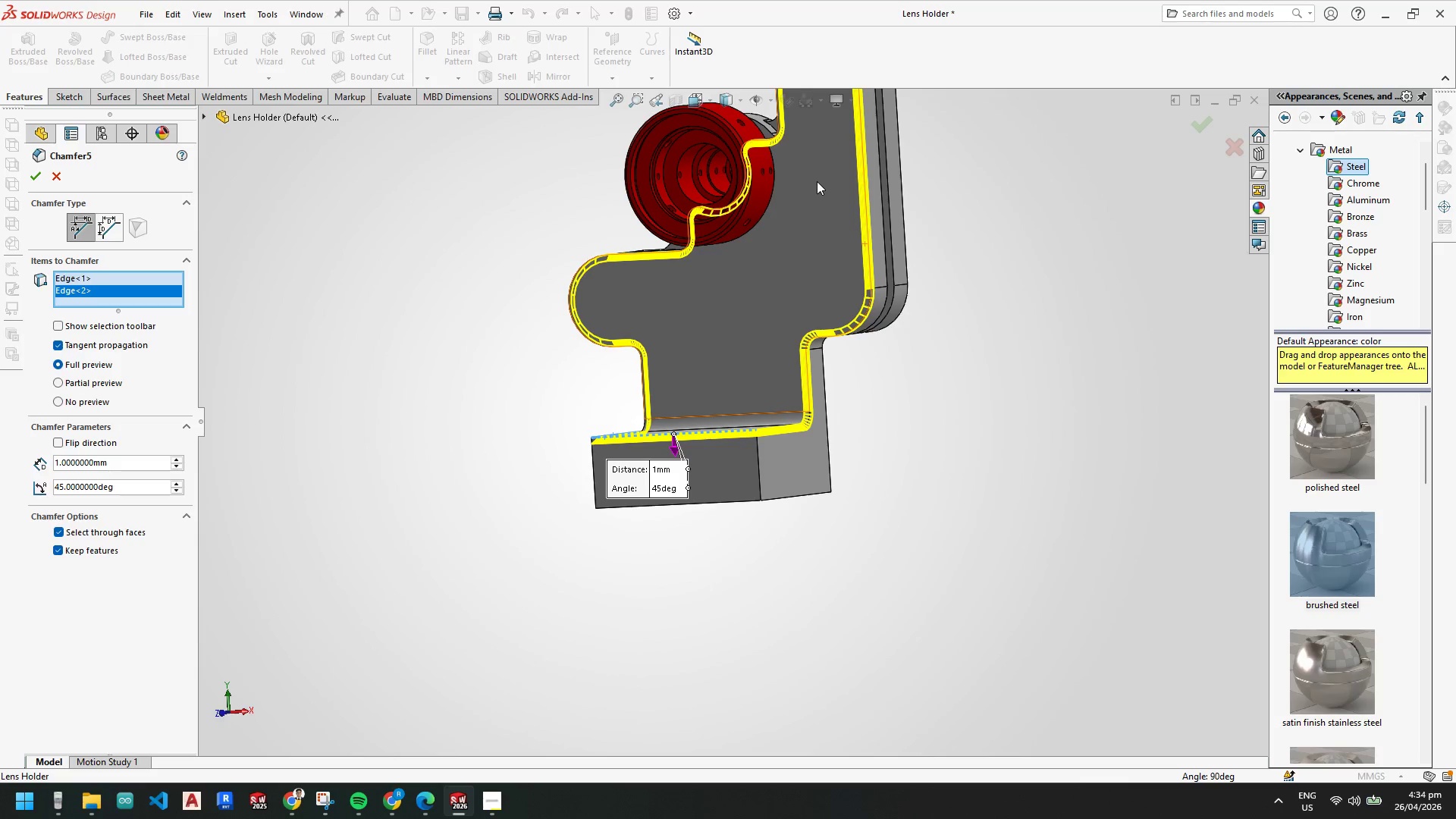 
scroll: coordinate [794, 273], scroll_direction: none, amount: 0.0
 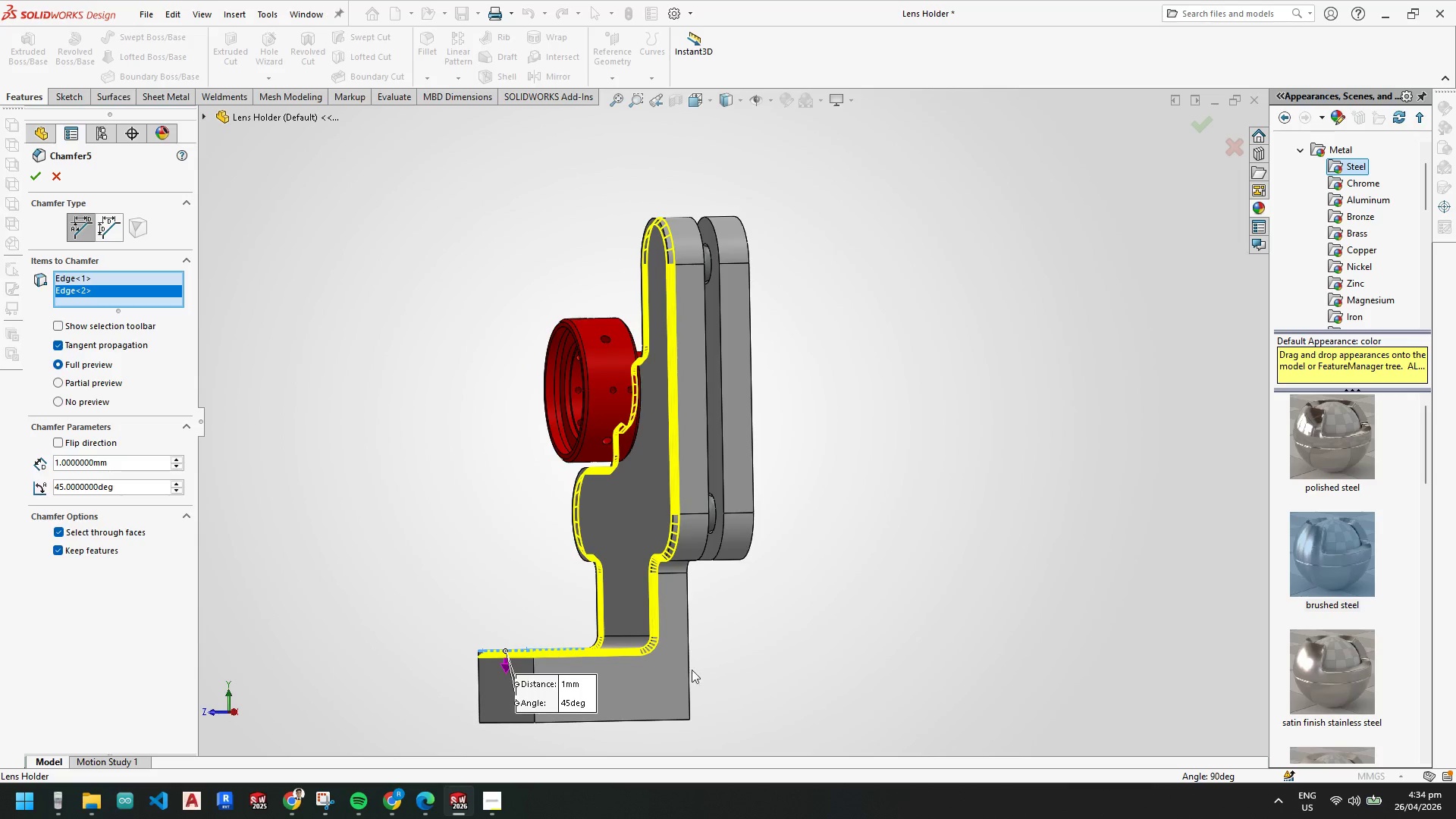 
left_click([686, 663])
 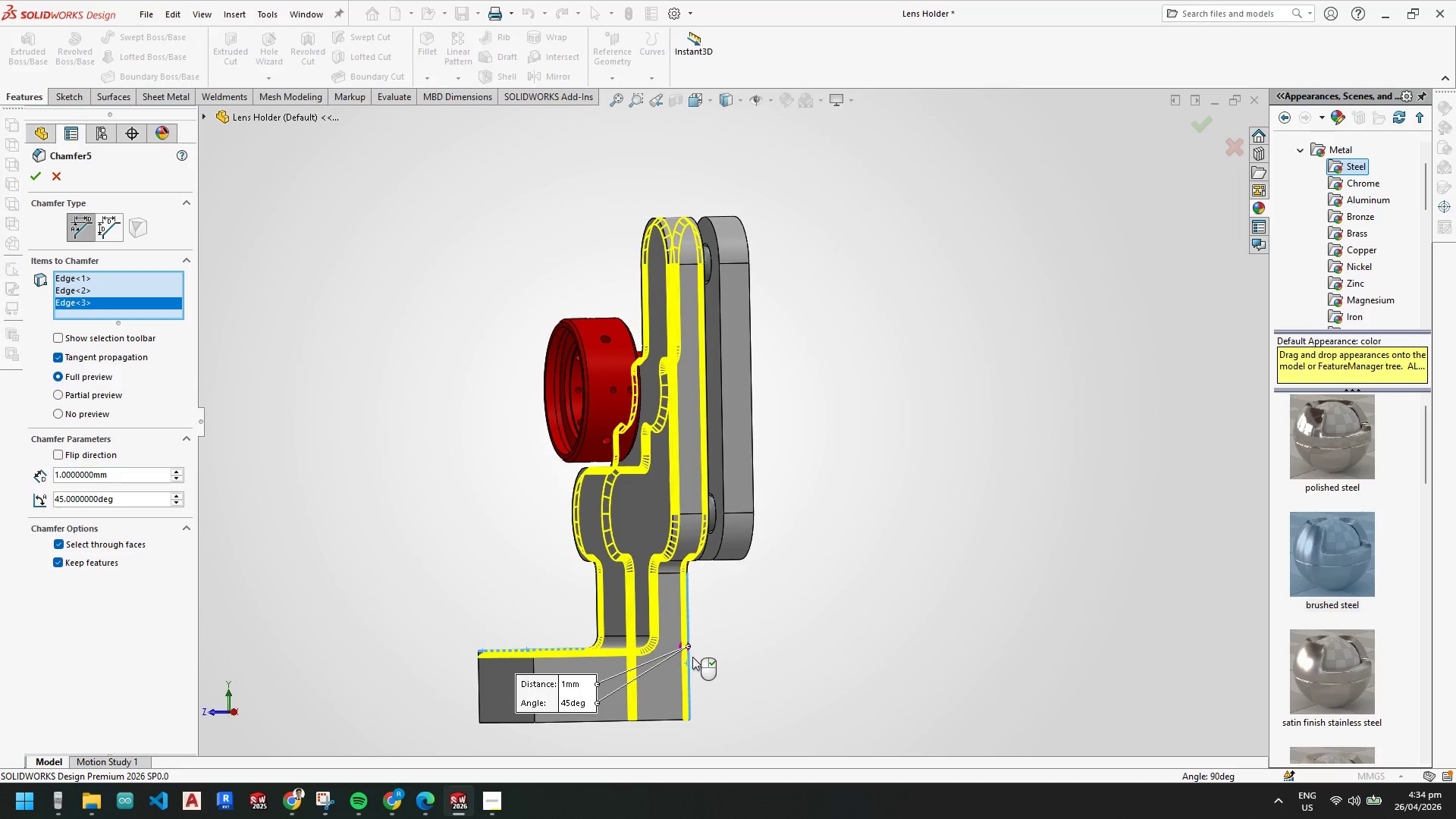 
scroll: coordinate [585, 665], scroll_direction: down, amount: 5.0
 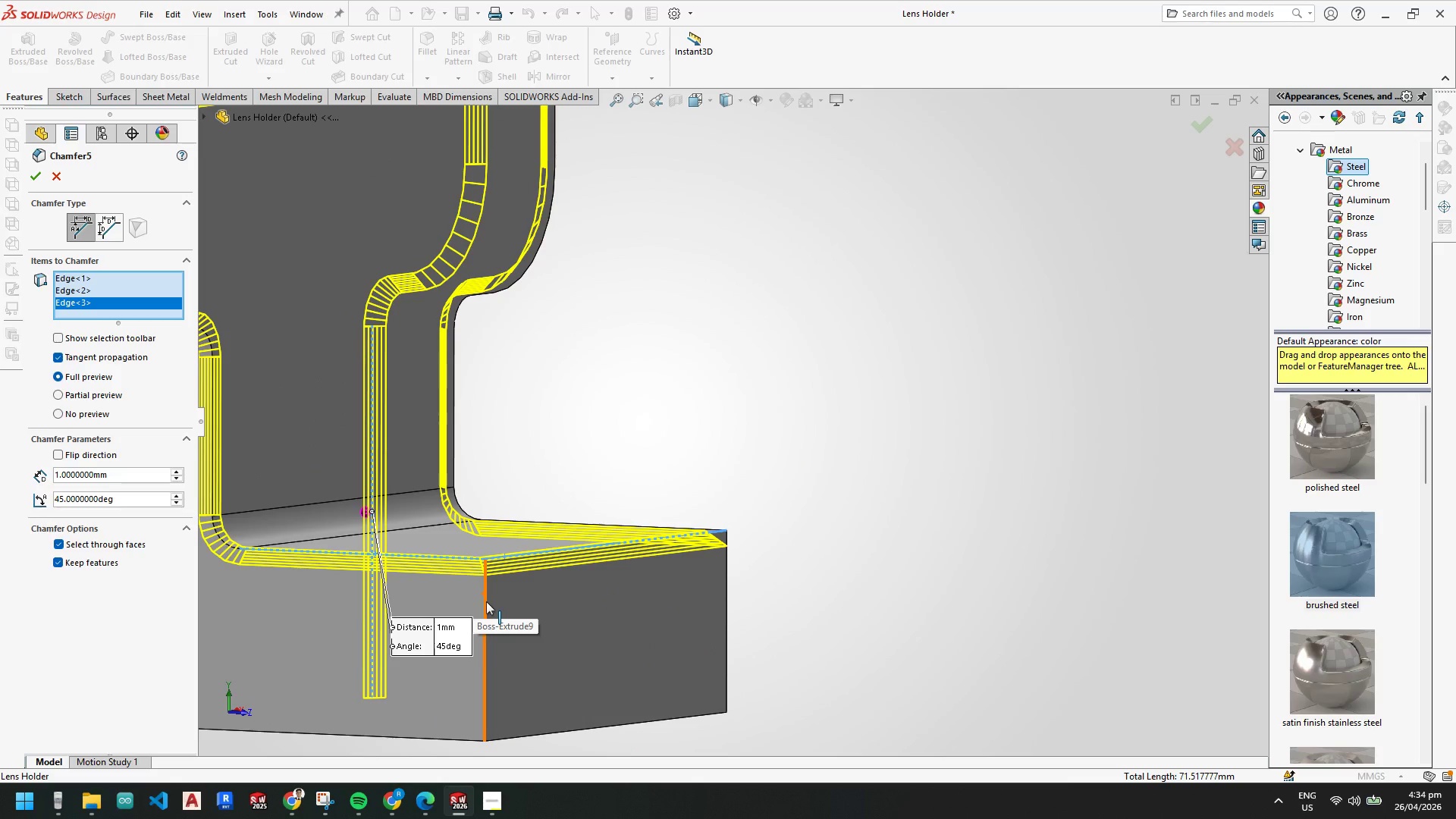 
left_click([486, 601])
 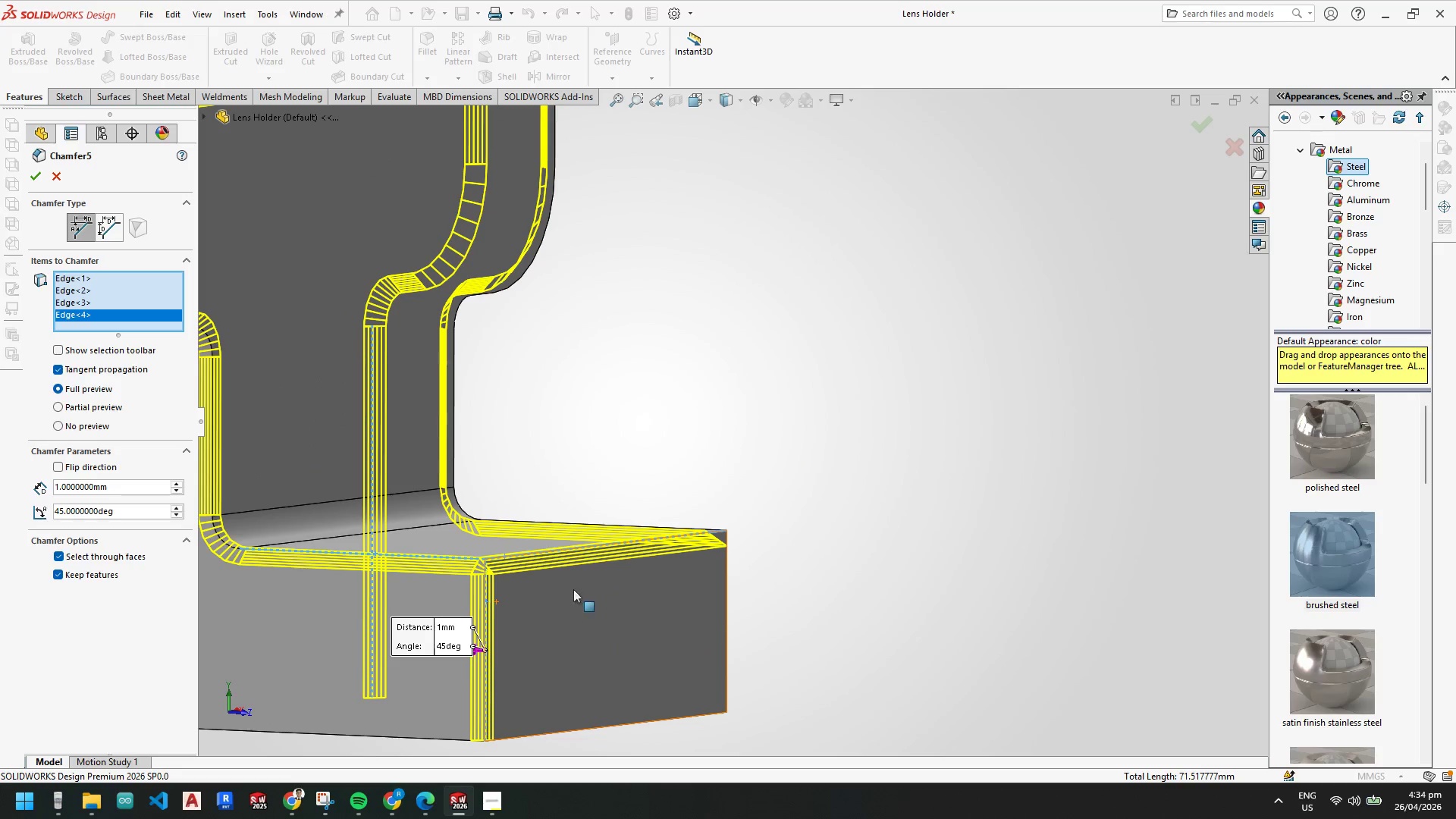 
scroll: coordinate [614, 578], scroll_direction: down, amount: 3.0
 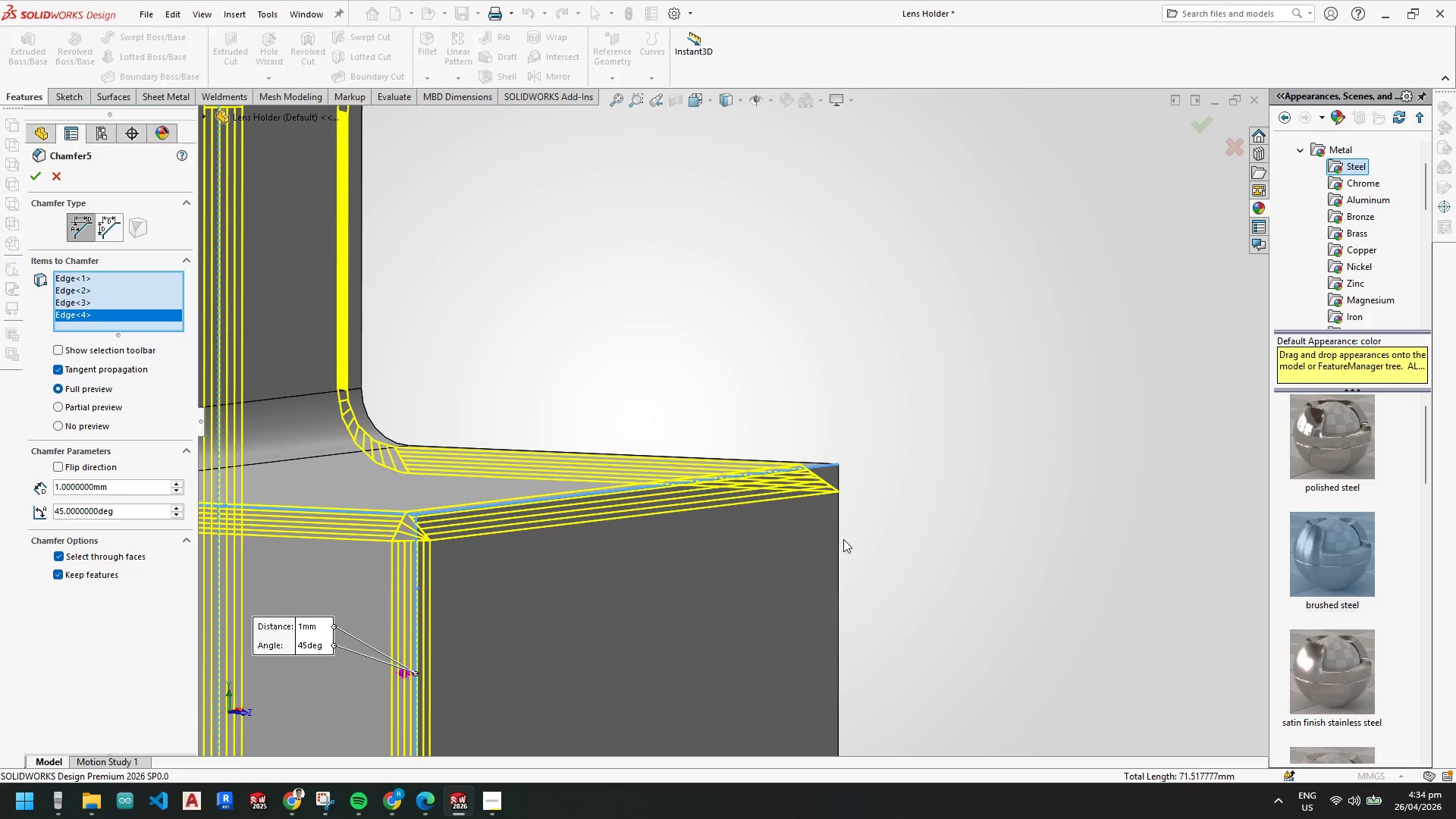 
left_click([837, 540])
 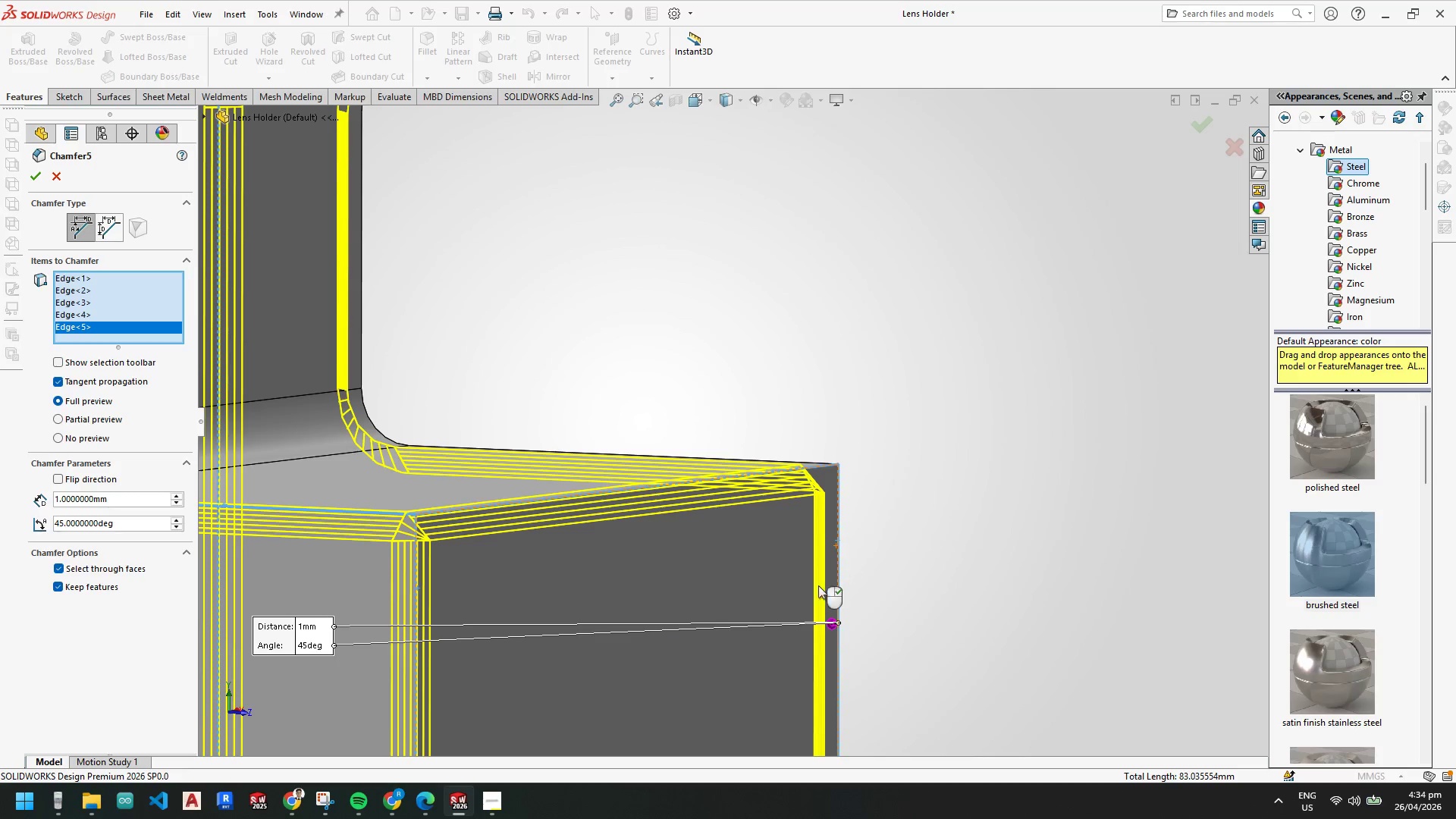 
scroll: coordinate [566, 514], scroll_direction: up, amount: 10.0
 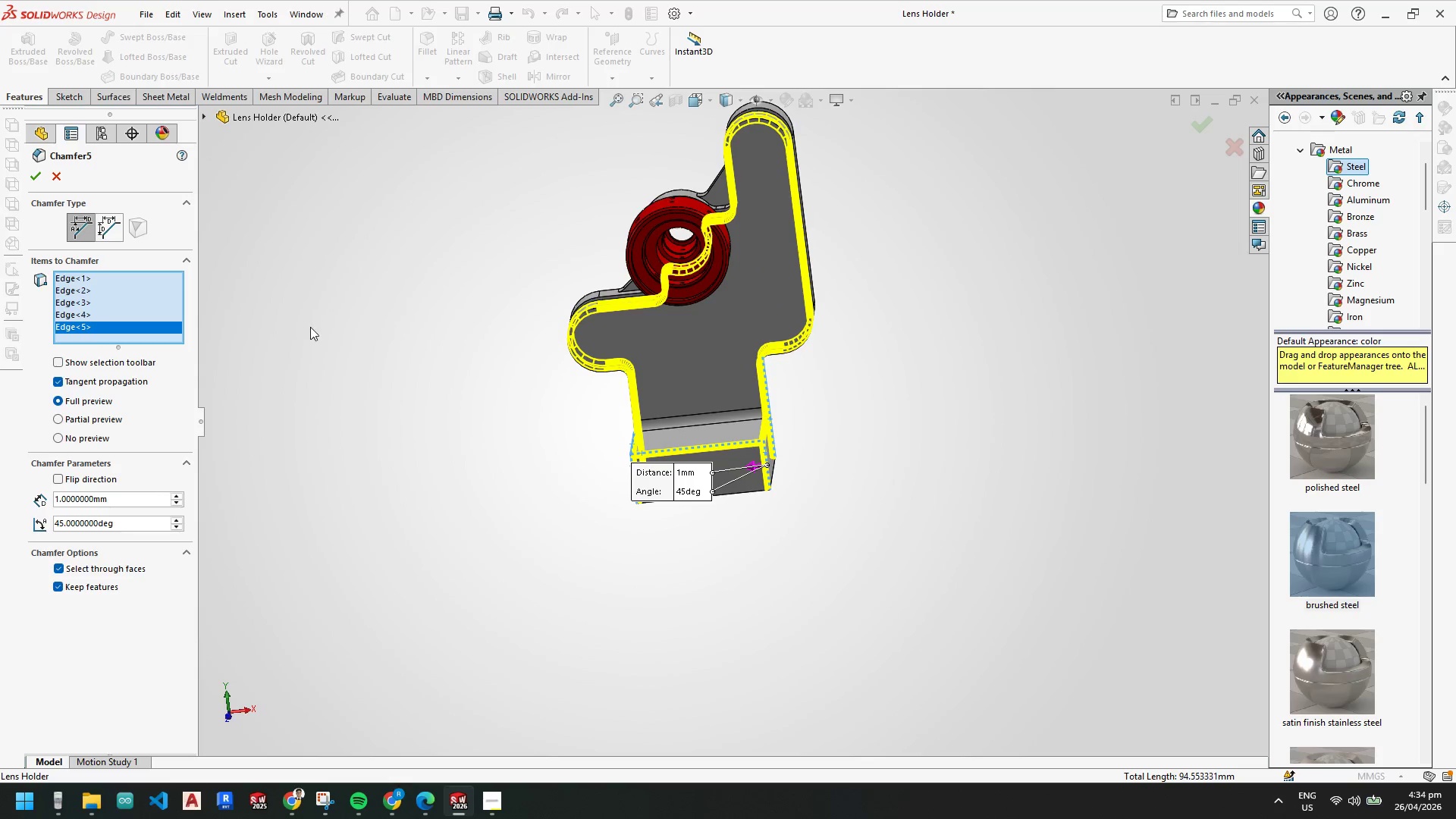 
left_click([32, 177])
 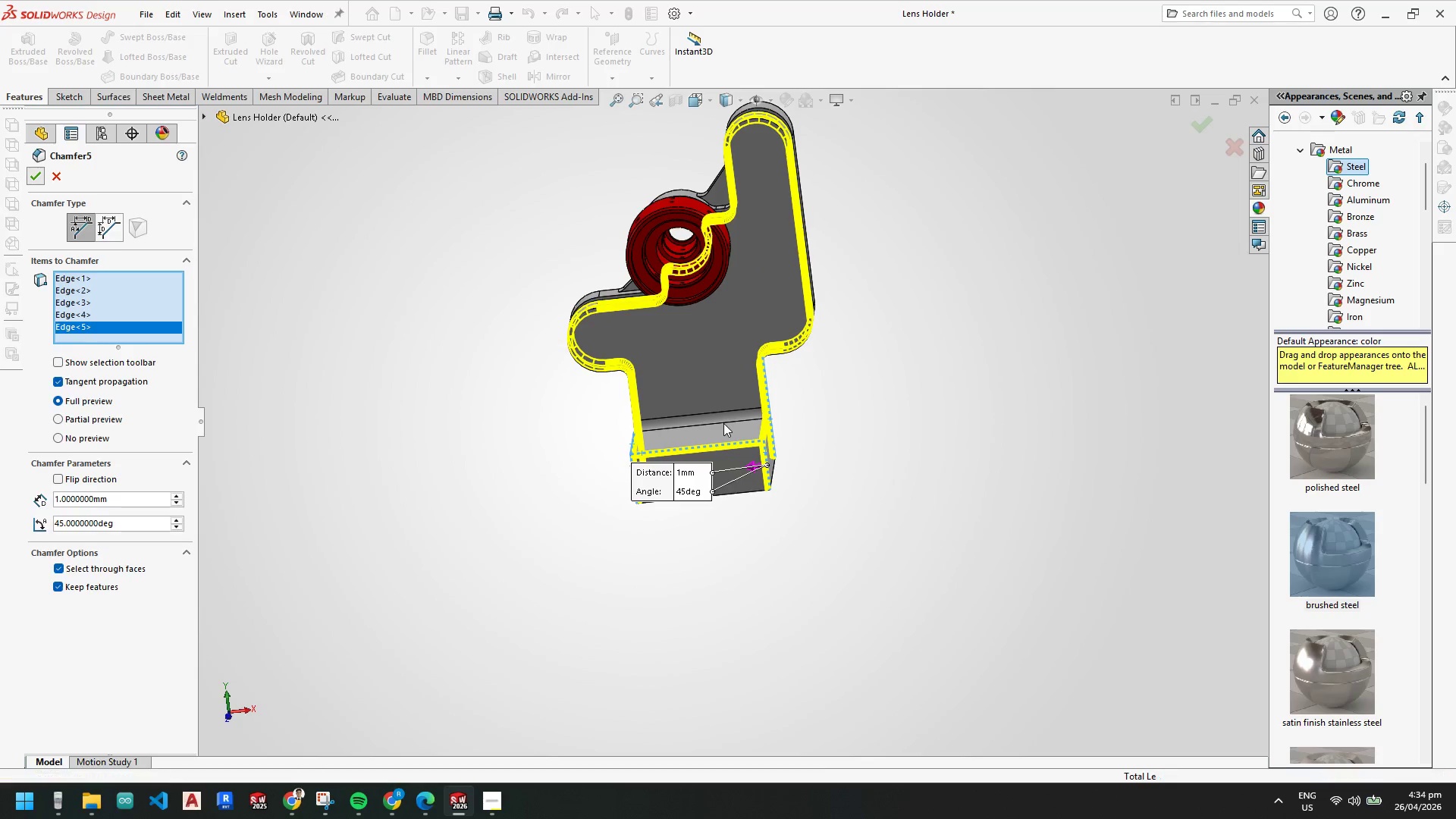 
scroll: coordinate [705, 430], scroll_direction: down, amount: 4.0
 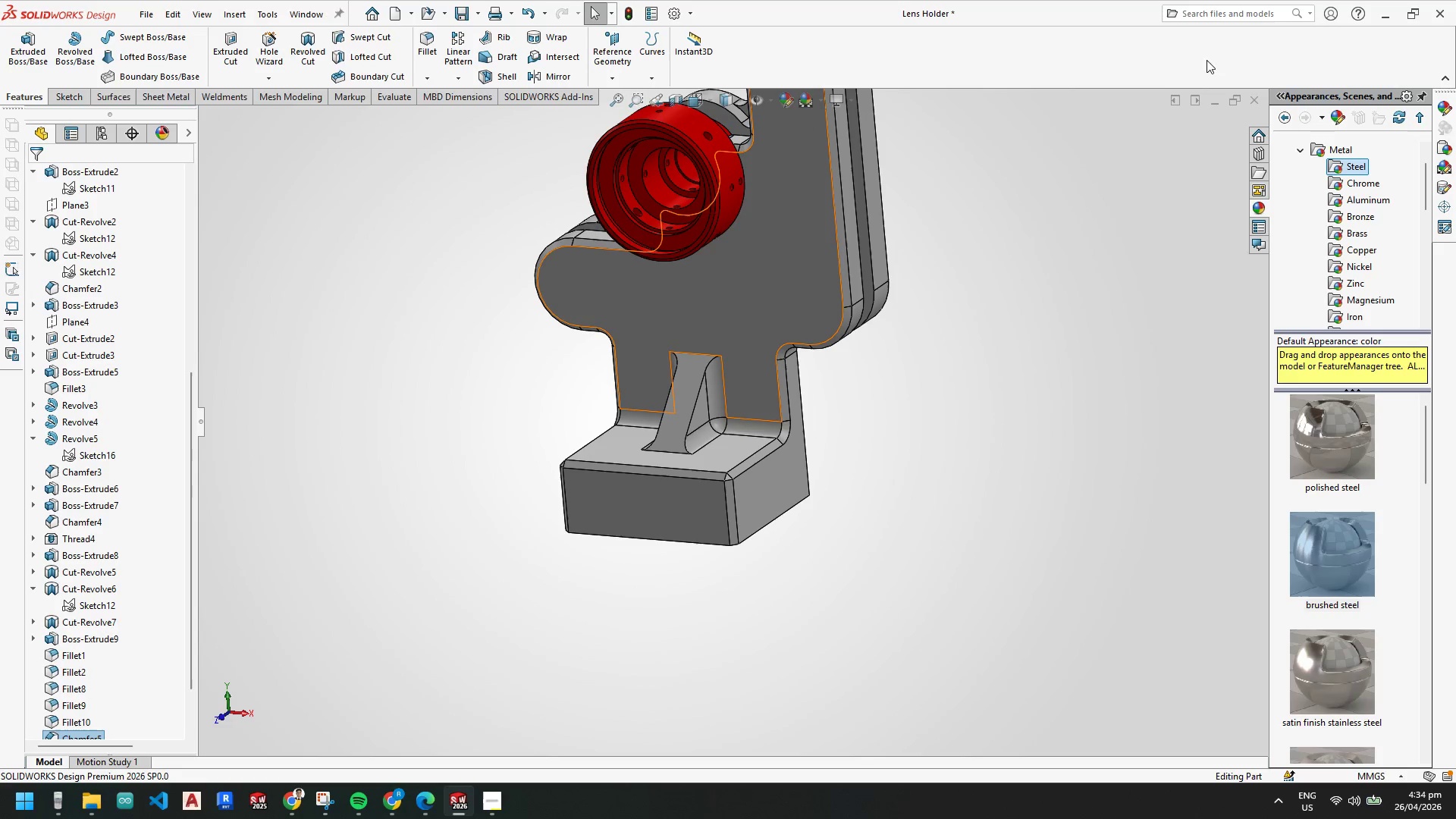 
scroll: coordinate [1450, 273], scroll_direction: up, amount: 4.0
 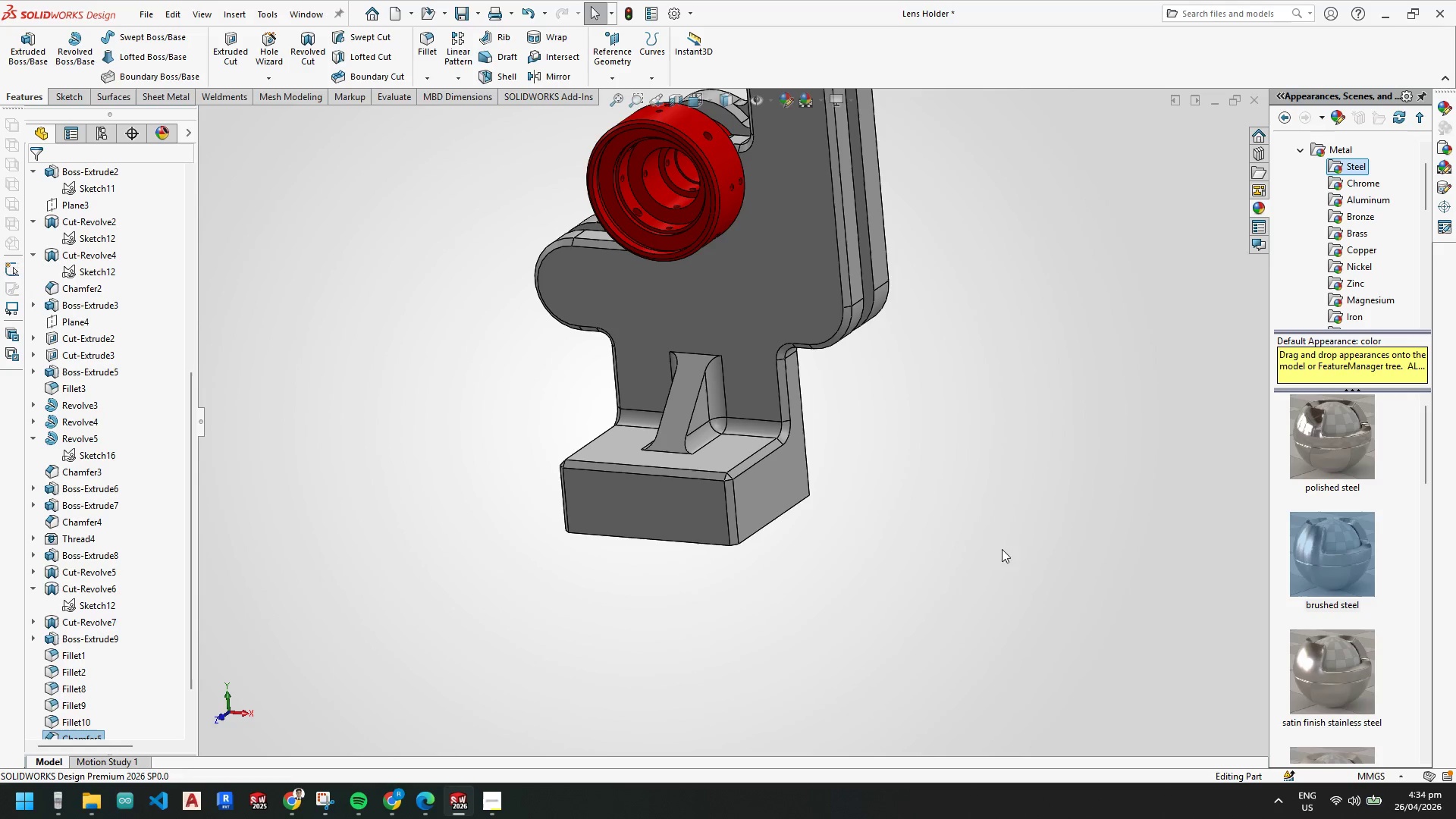 
scroll: coordinate [774, 438], scroll_direction: none, amount: 0.0
 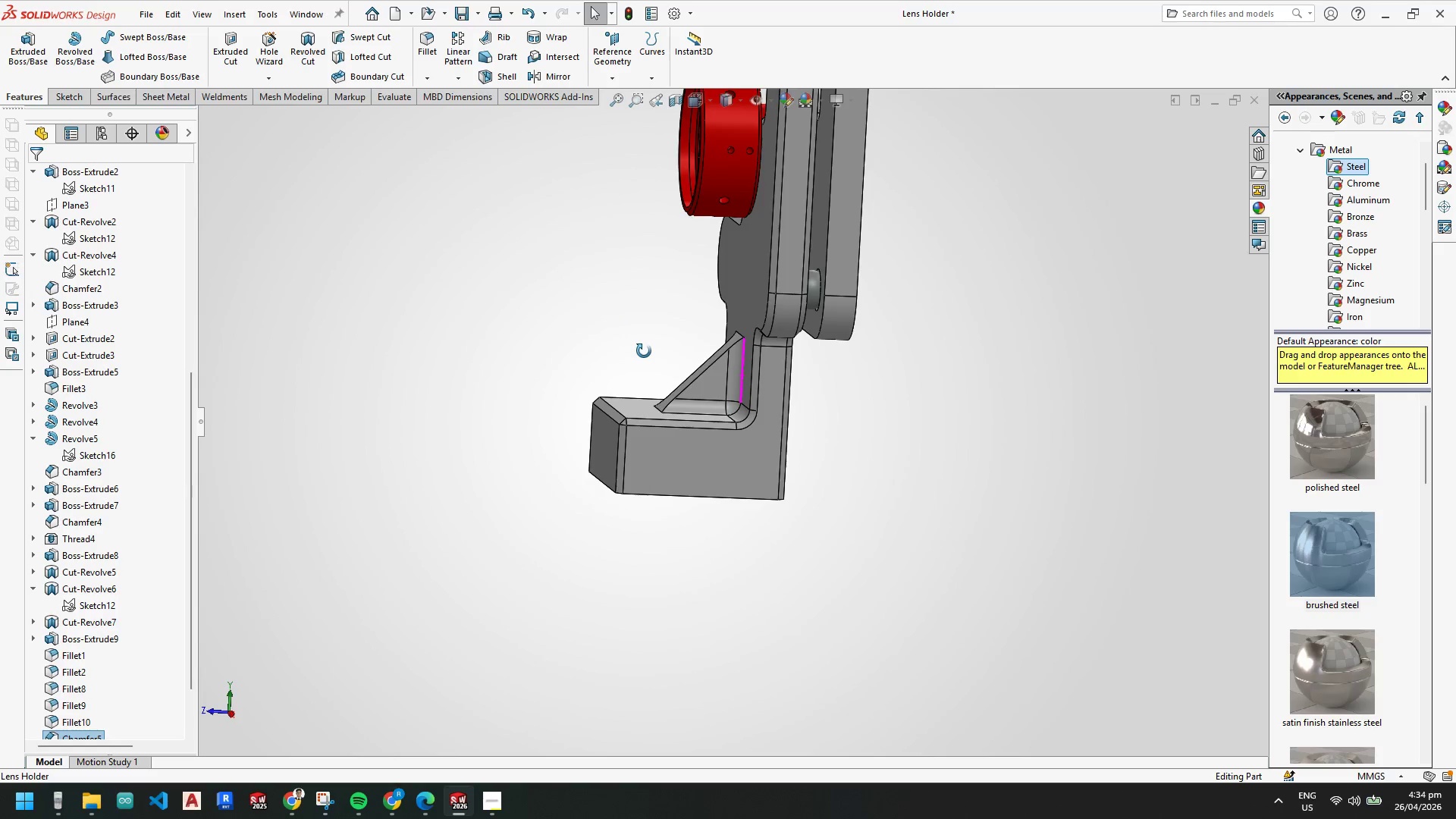 
scroll: coordinate [771, 294], scroll_direction: up, amount: 3.0
 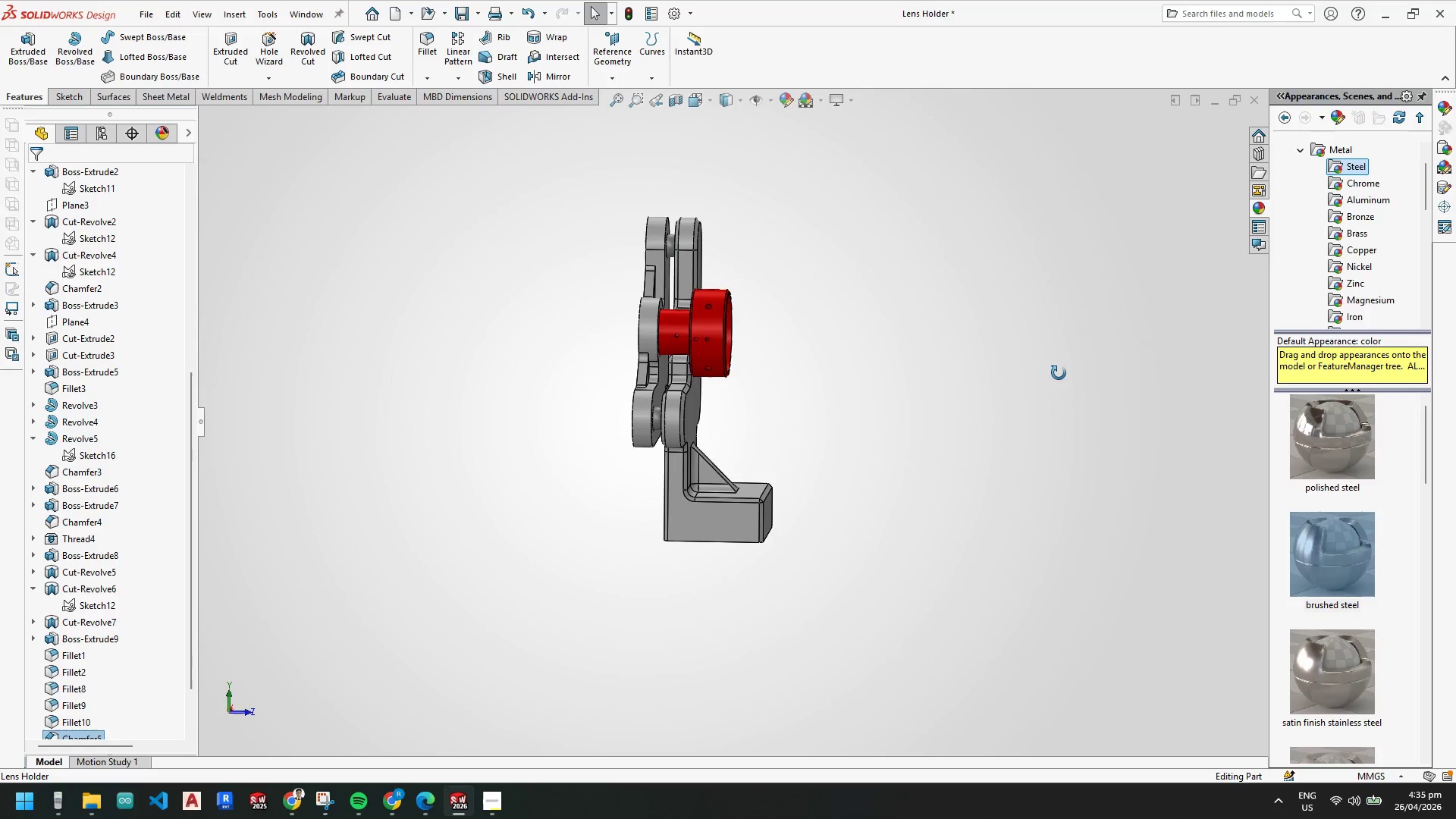 
wait(7.13)
 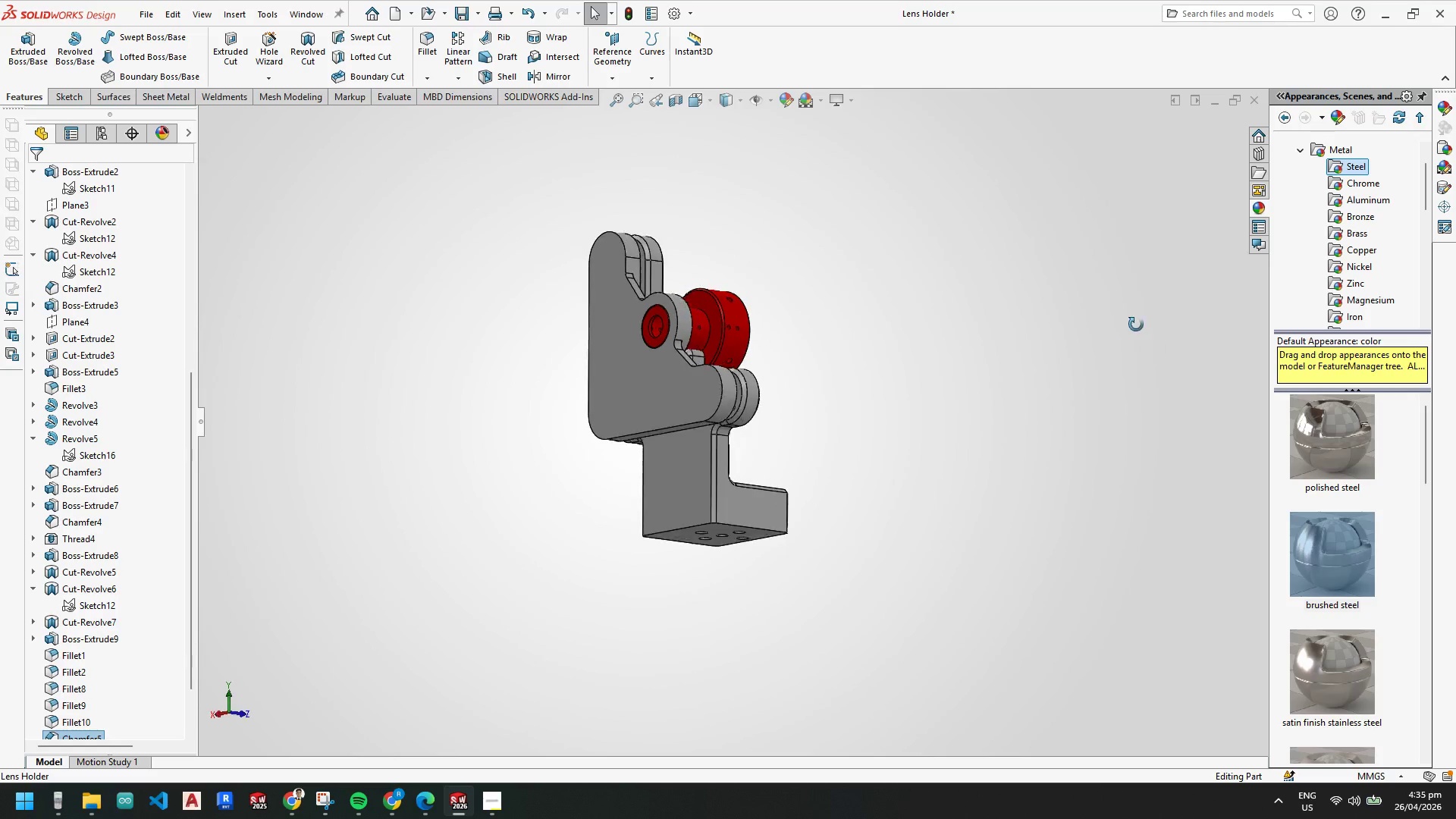 
scroll: coordinate [563, 504], scroll_direction: down, amount: 2.0
 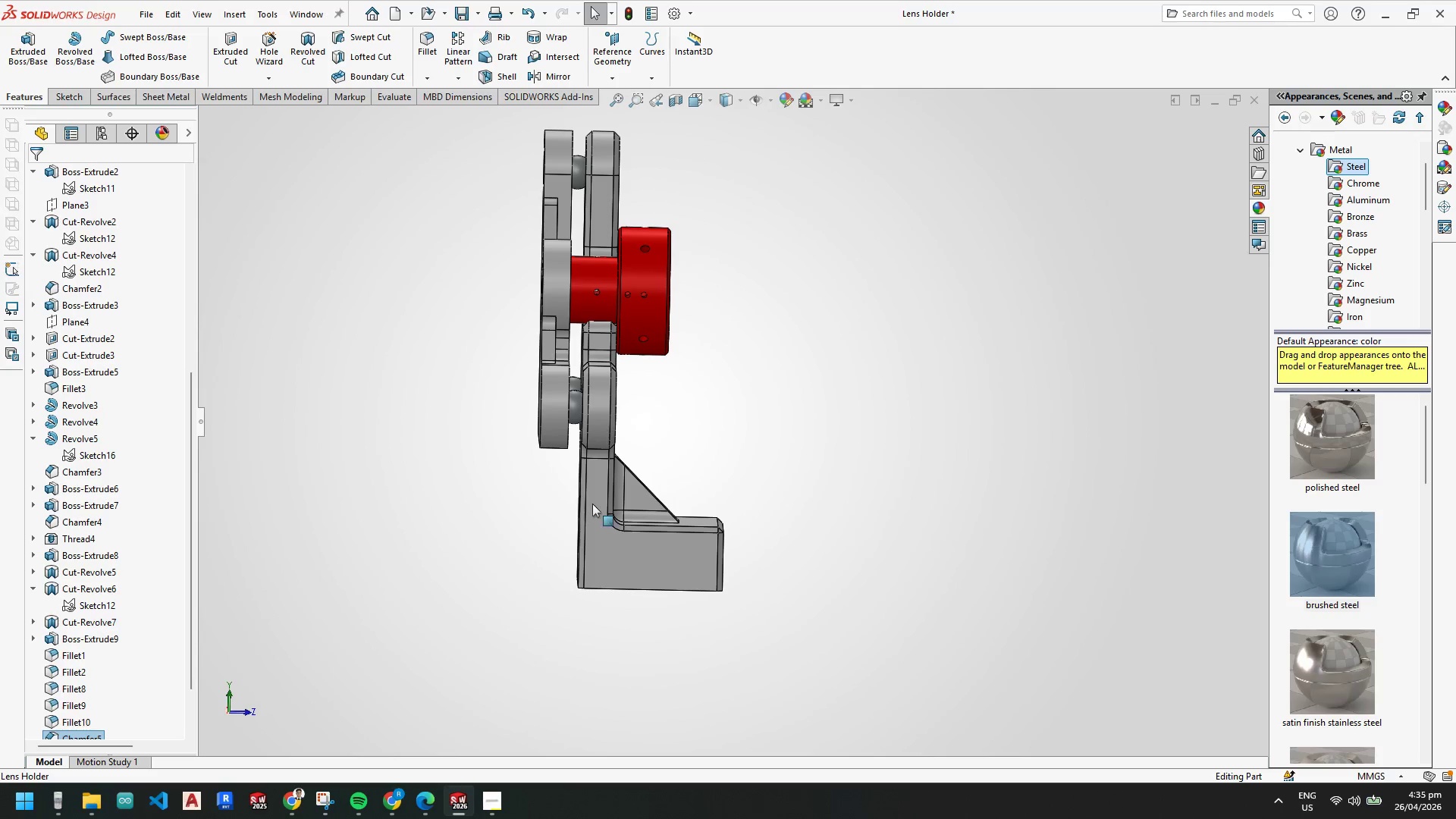 
scroll: coordinate [651, 508], scroll_direction: up, amount: 1.0
 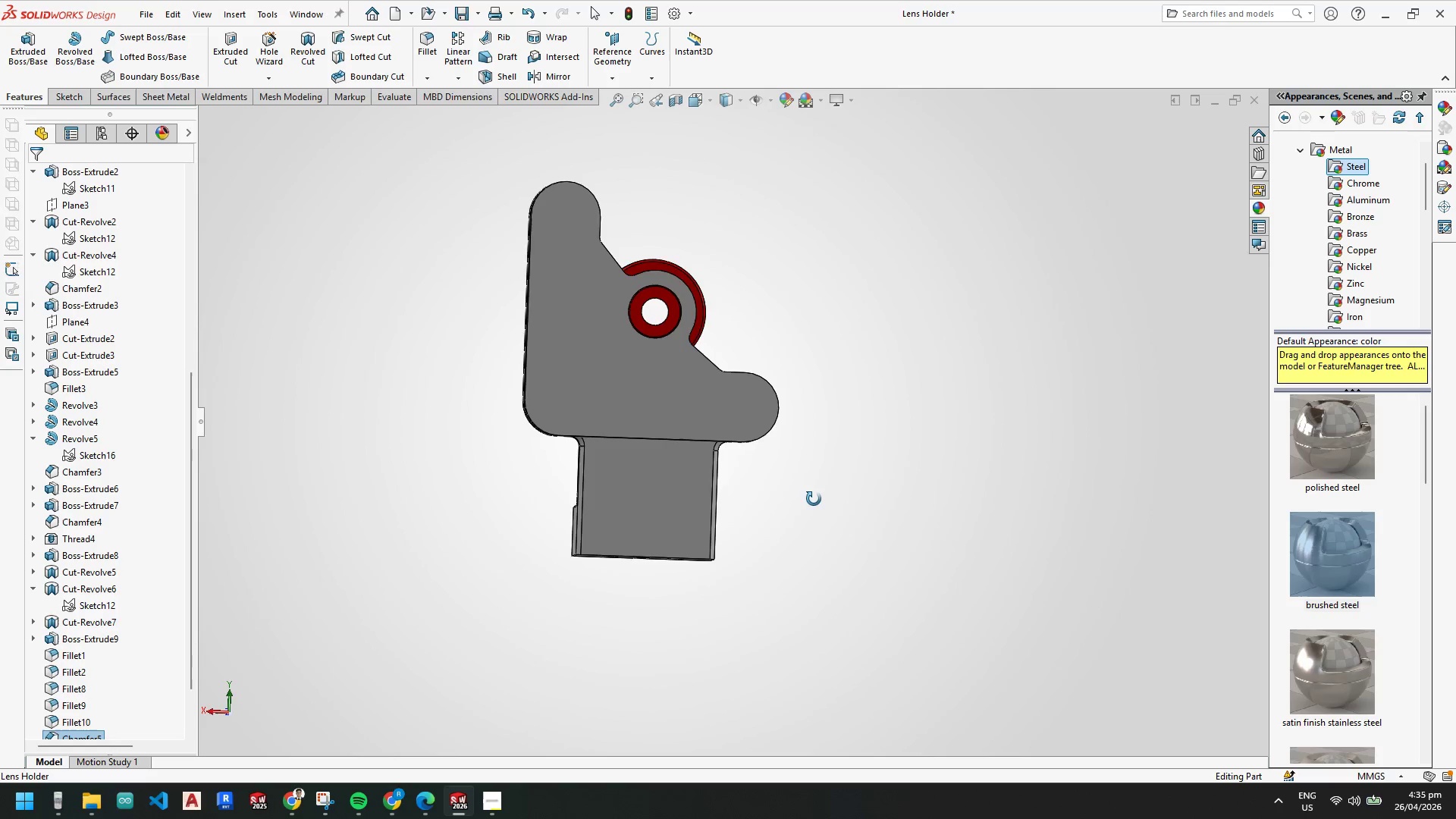 
scroll: coordinate [617, 335], scroll_direction: down, amount: 3.0
 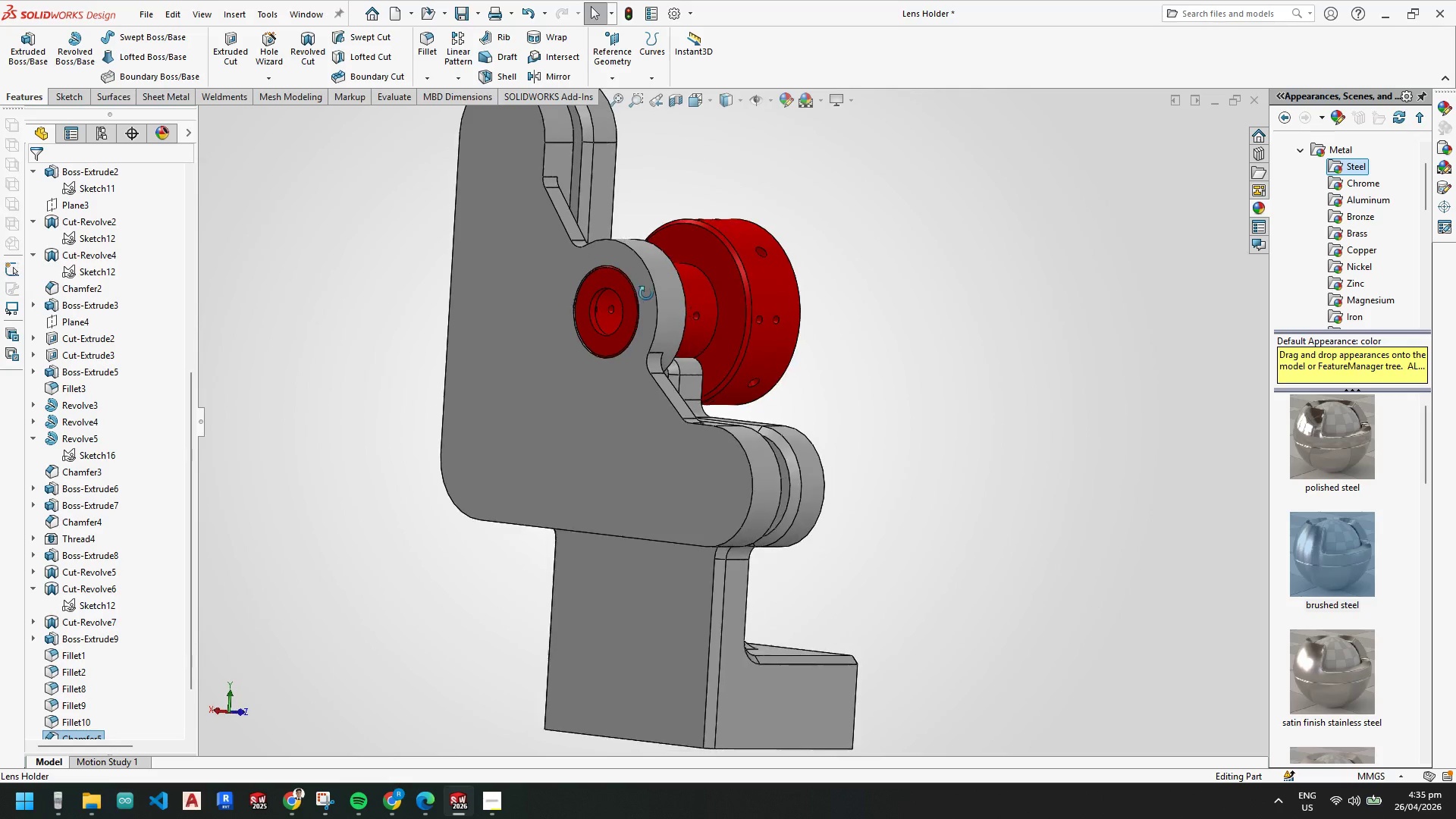 
scroll: coordinate [792, 547], scroll_direction: up, amount: 3.0
 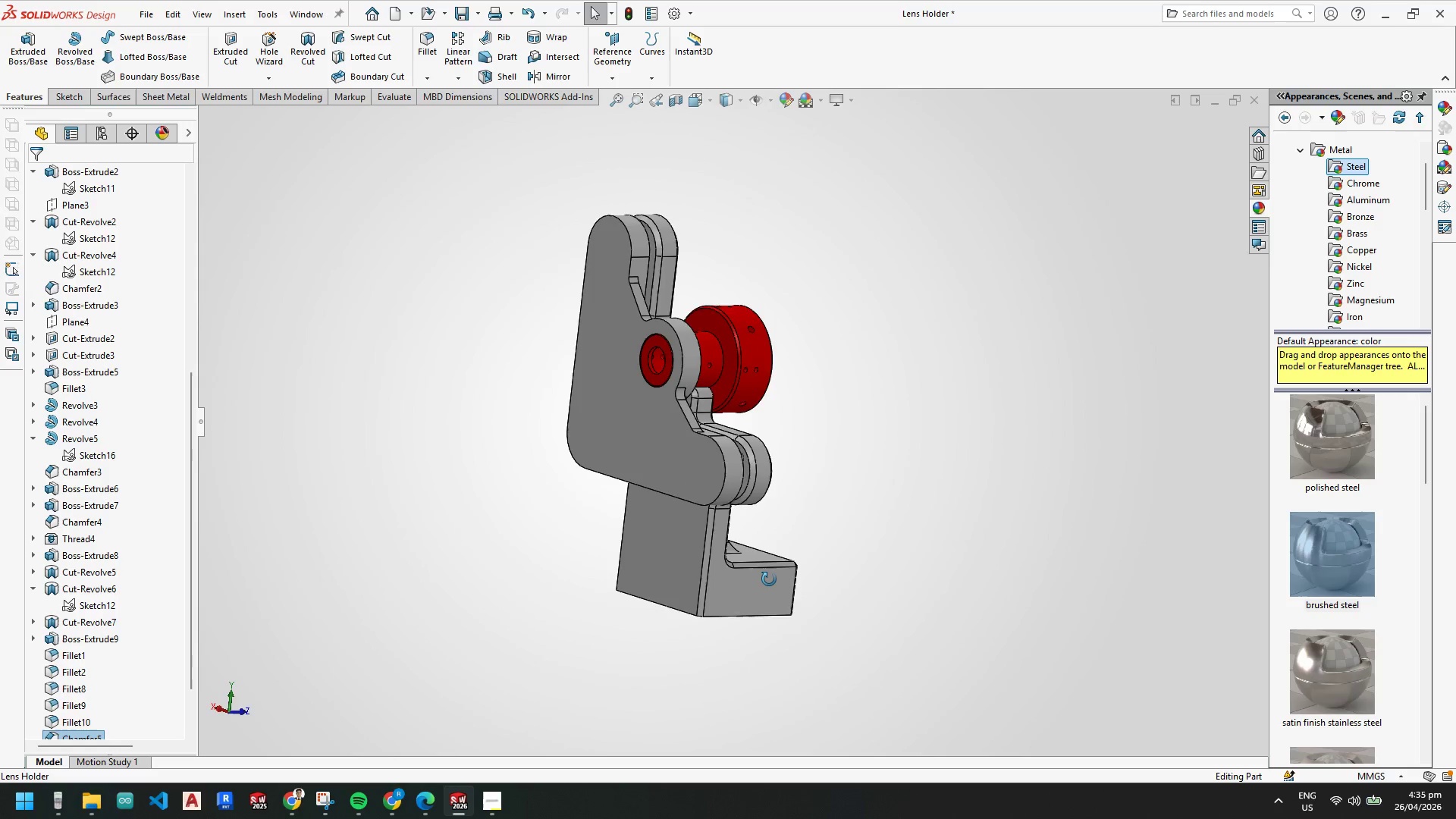 